 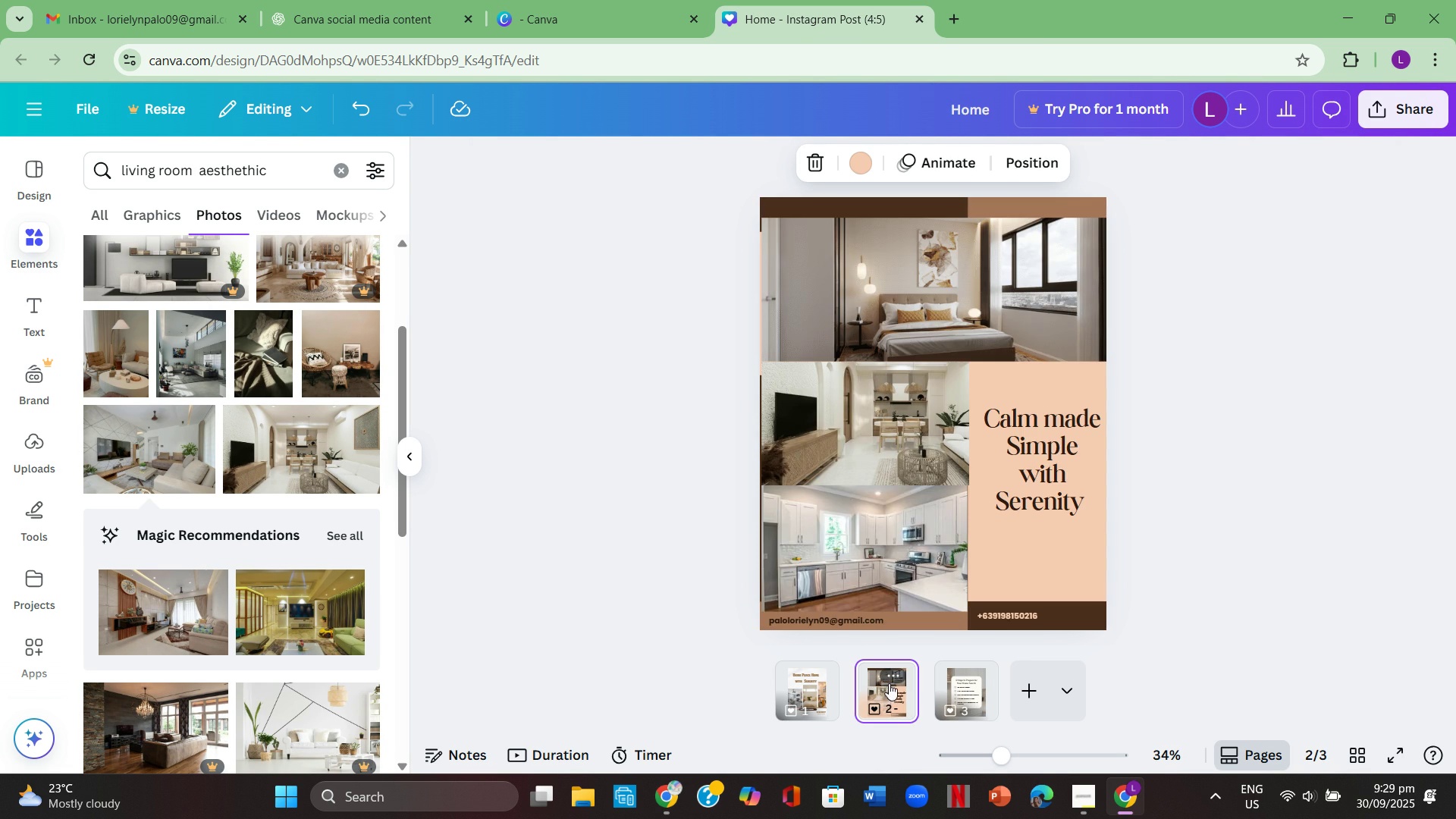 
left_click([963, 686])
 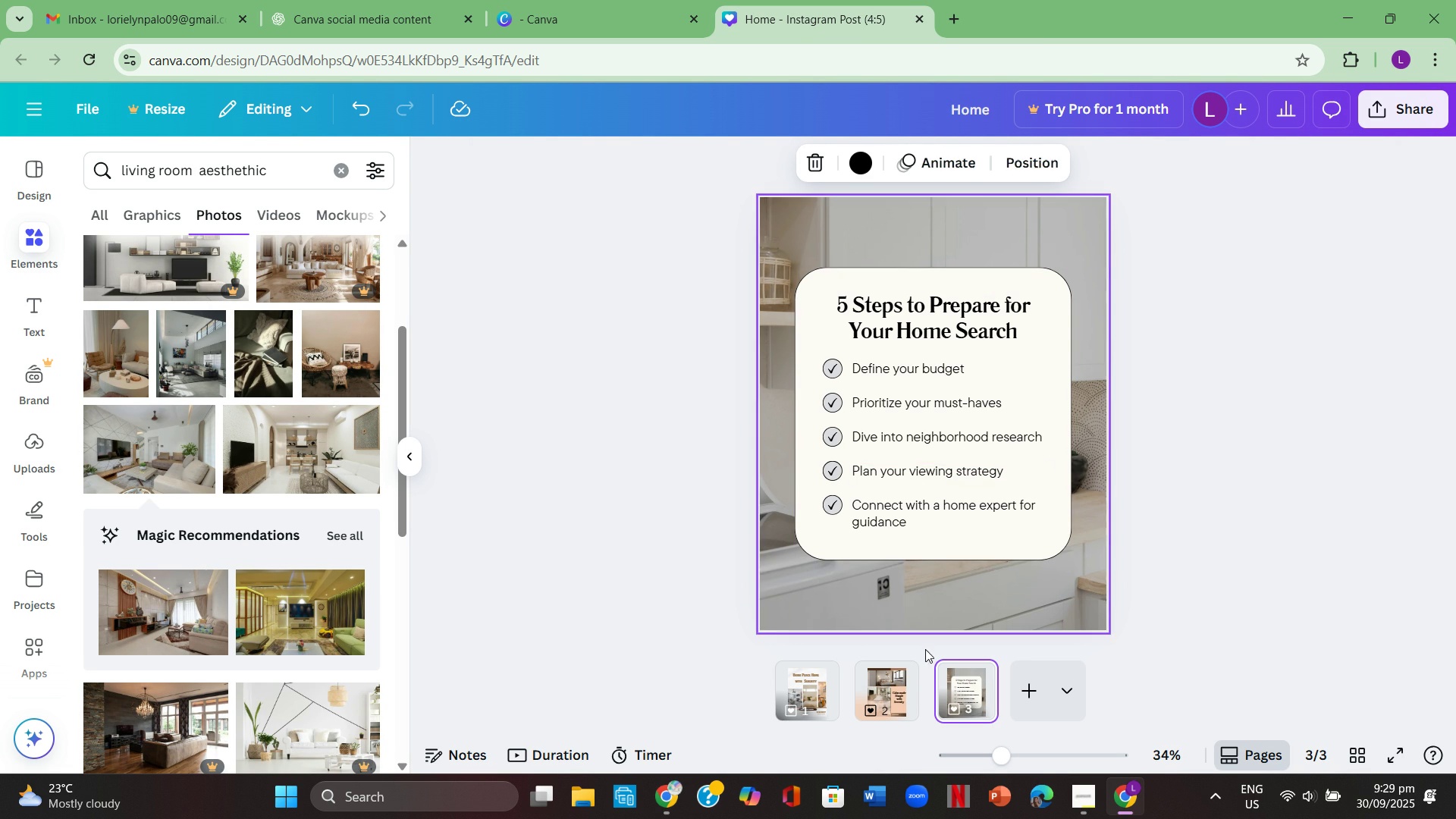 
wait(5.32)
 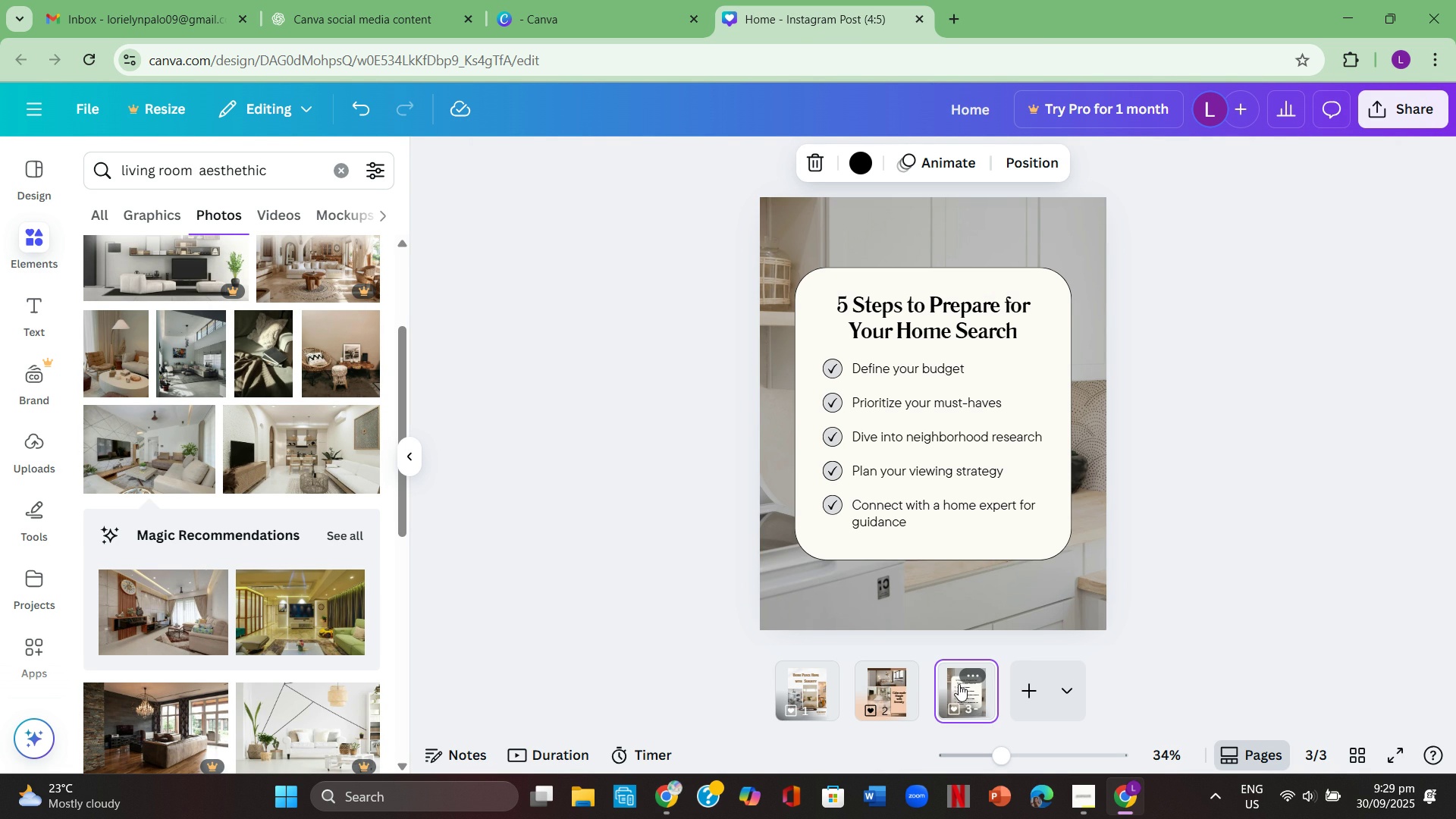 
left_click([886, 680])
 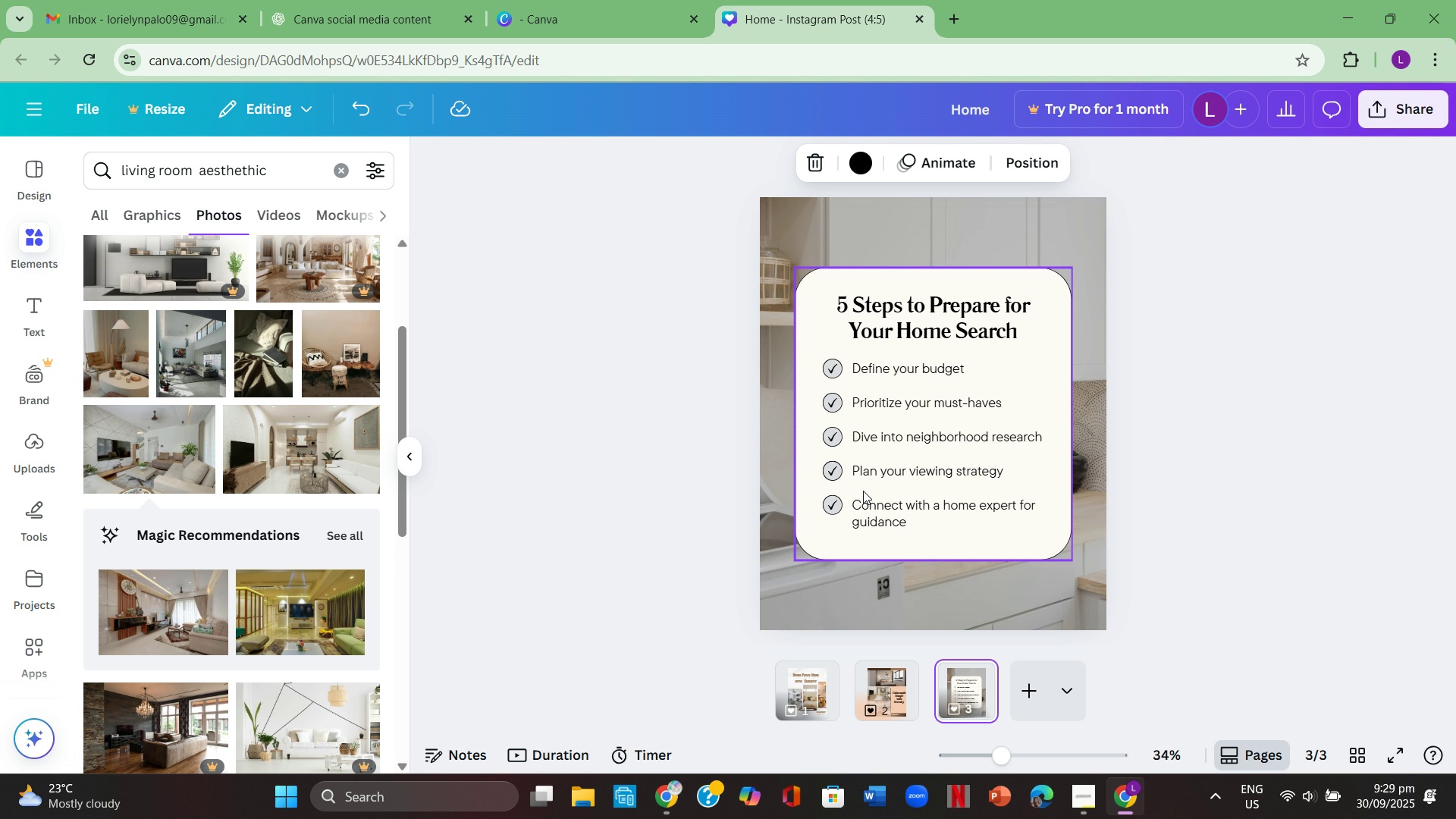 
wait(14.67)
 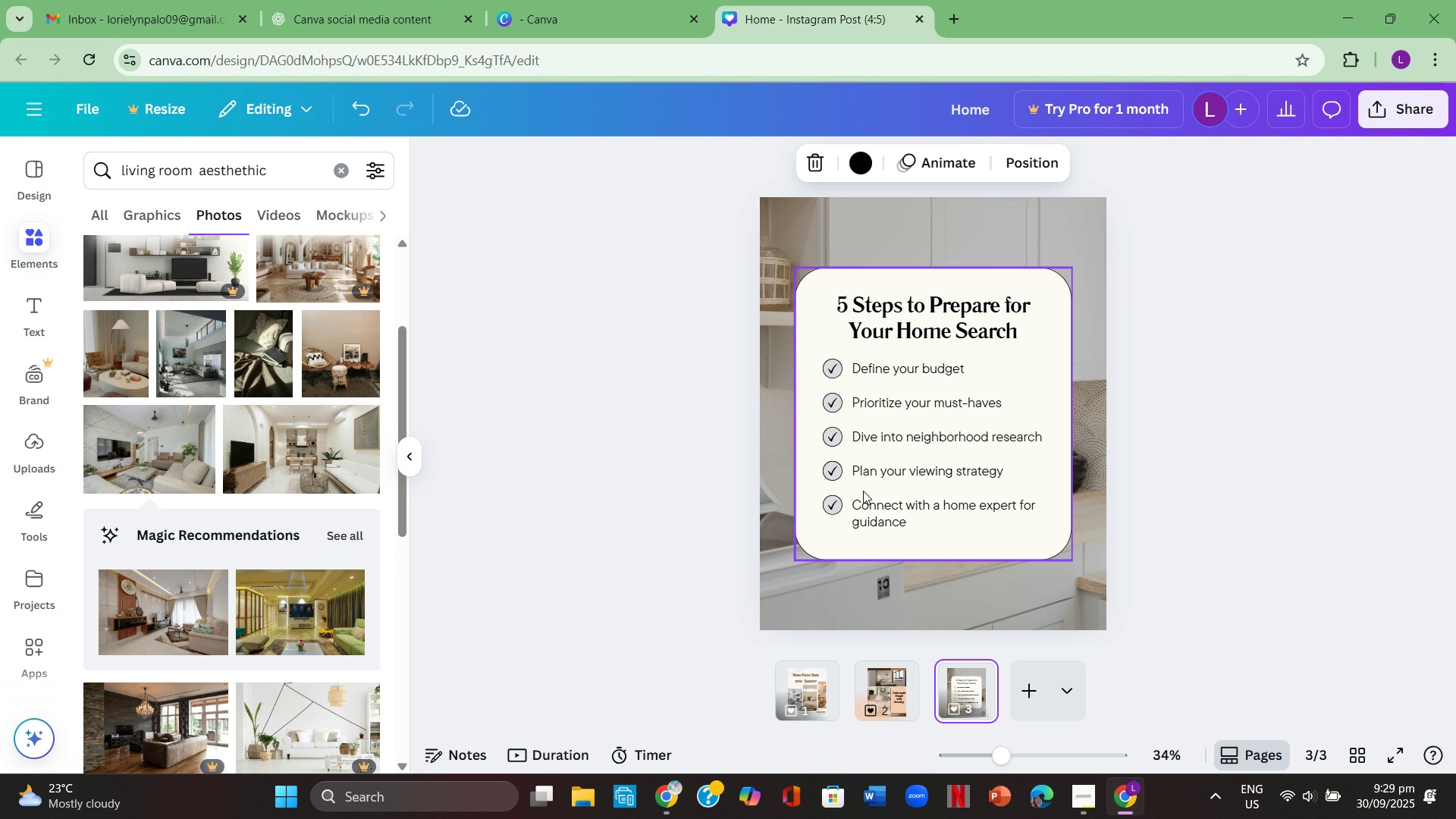 
left_click([1009, 329])
 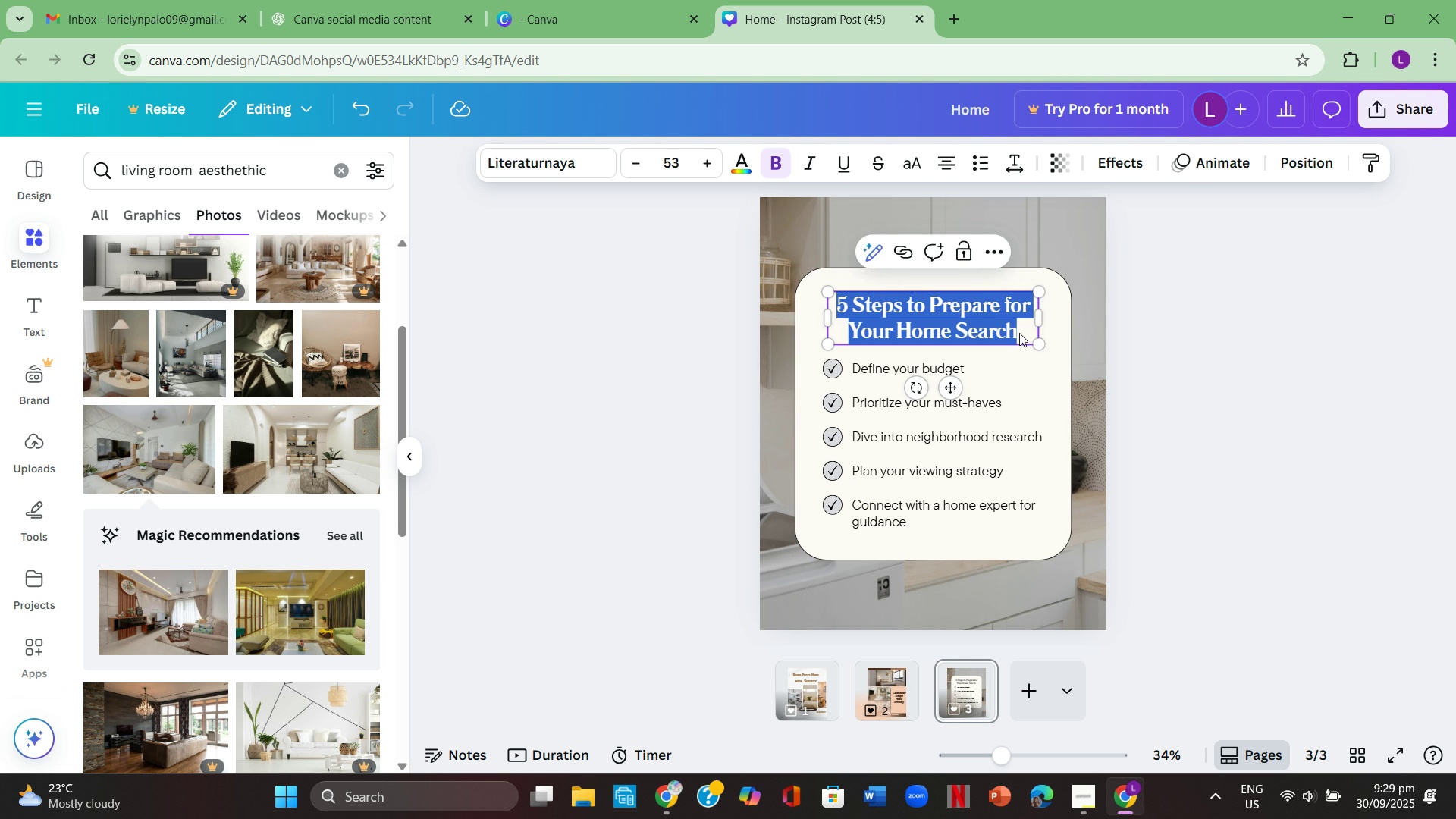 
key(Backspace)
type(5 Easy way )
 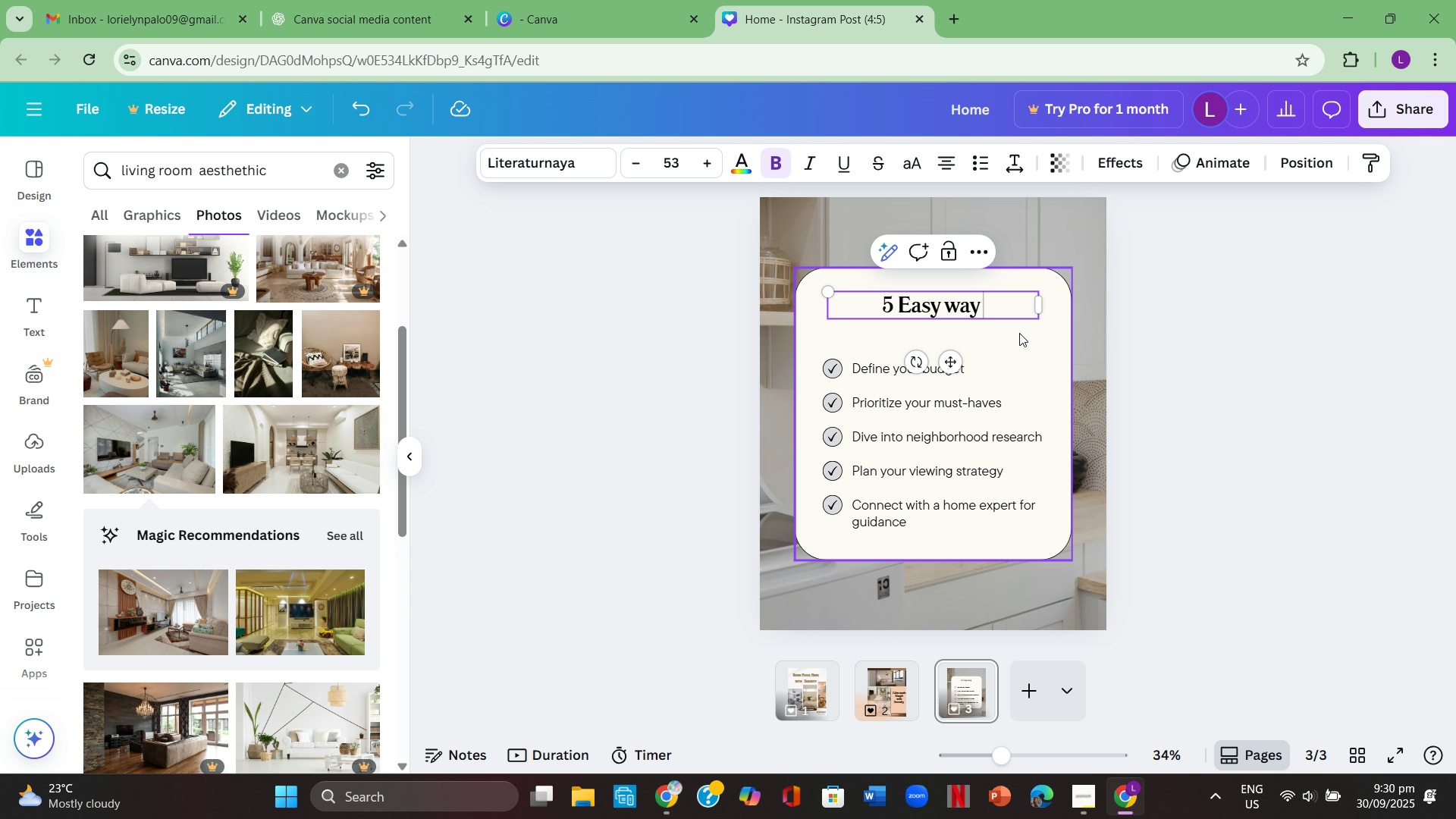 
wait(32.26)
 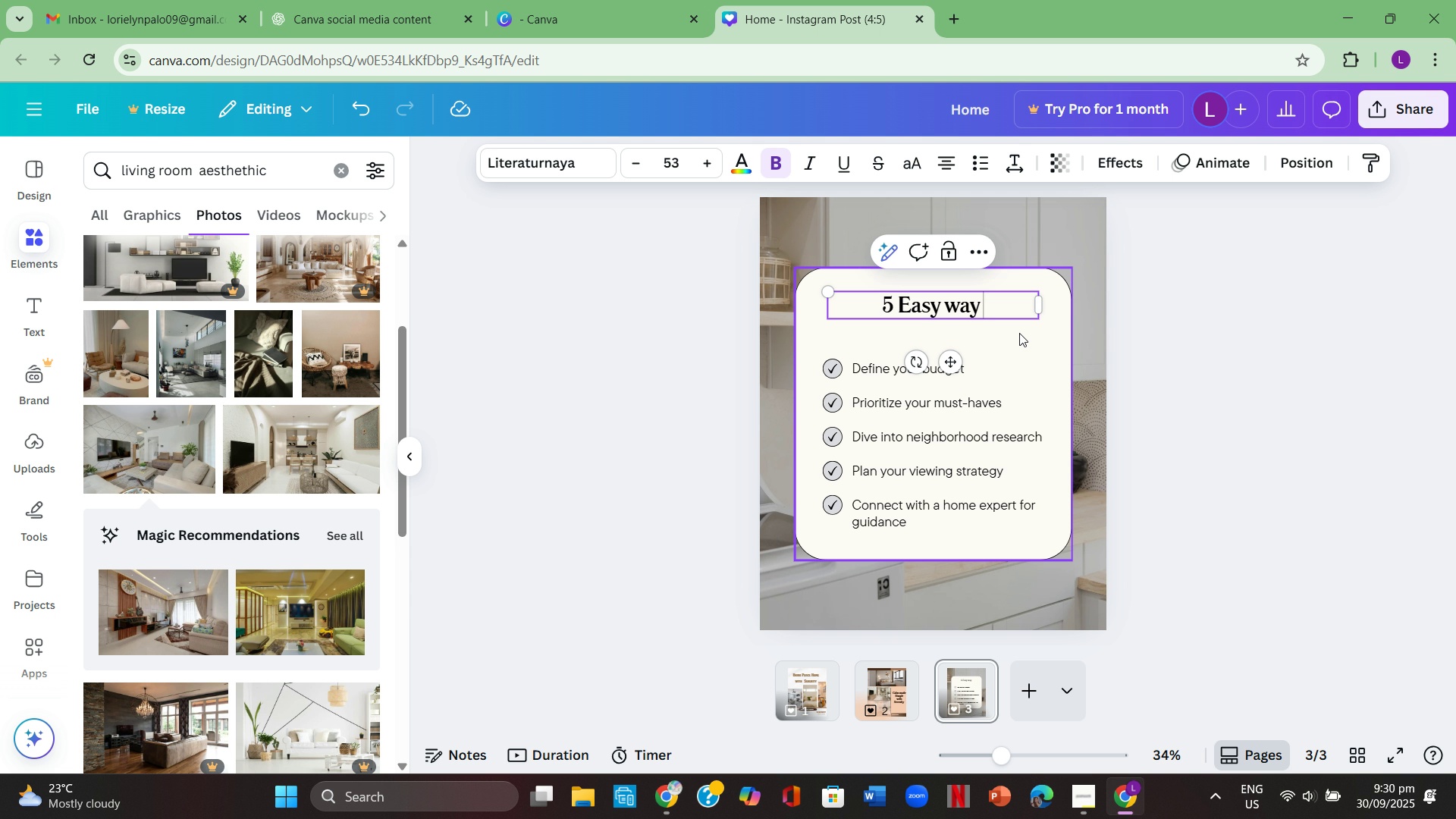 
key(Backspace)
 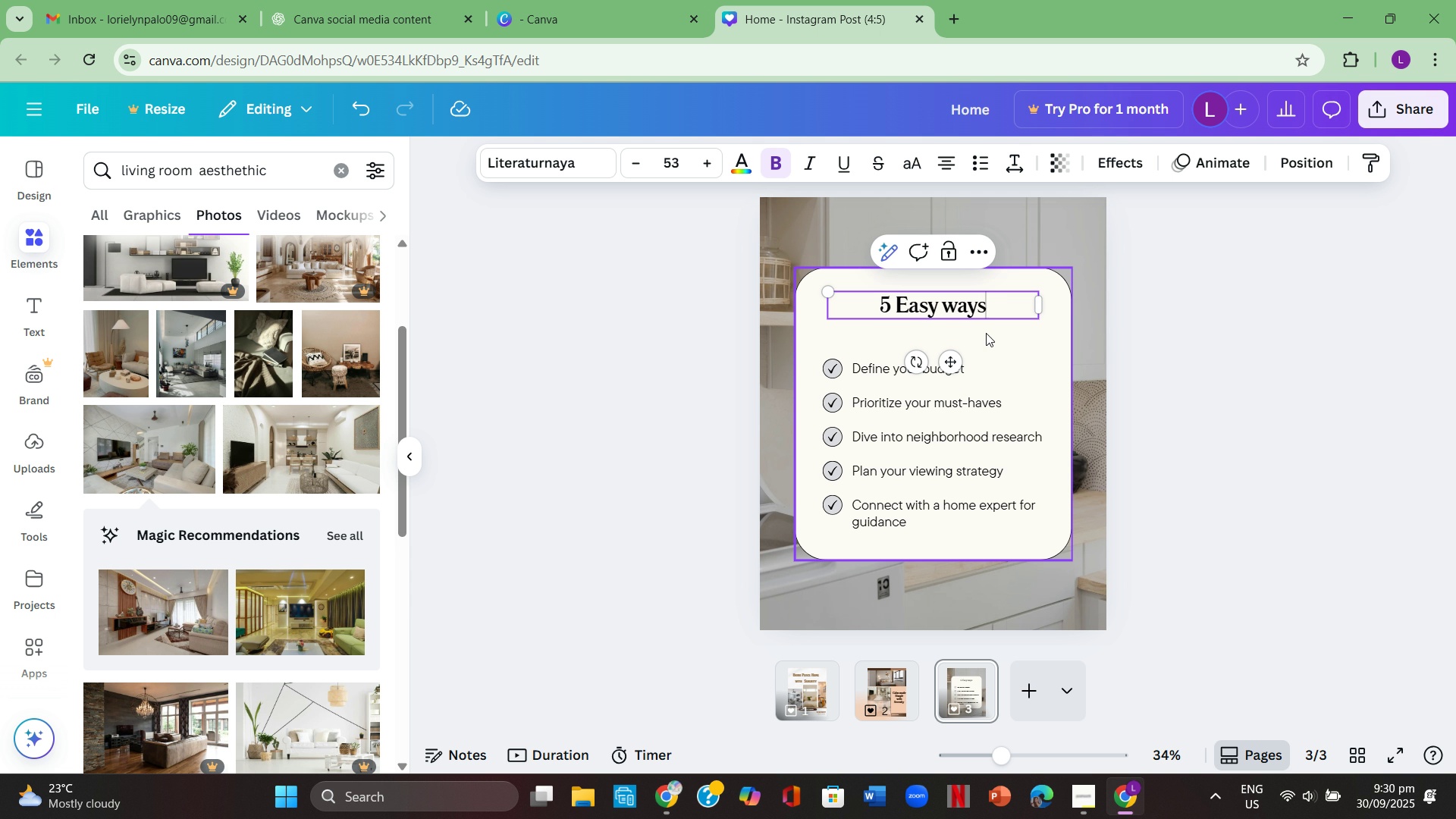 
key(S)
 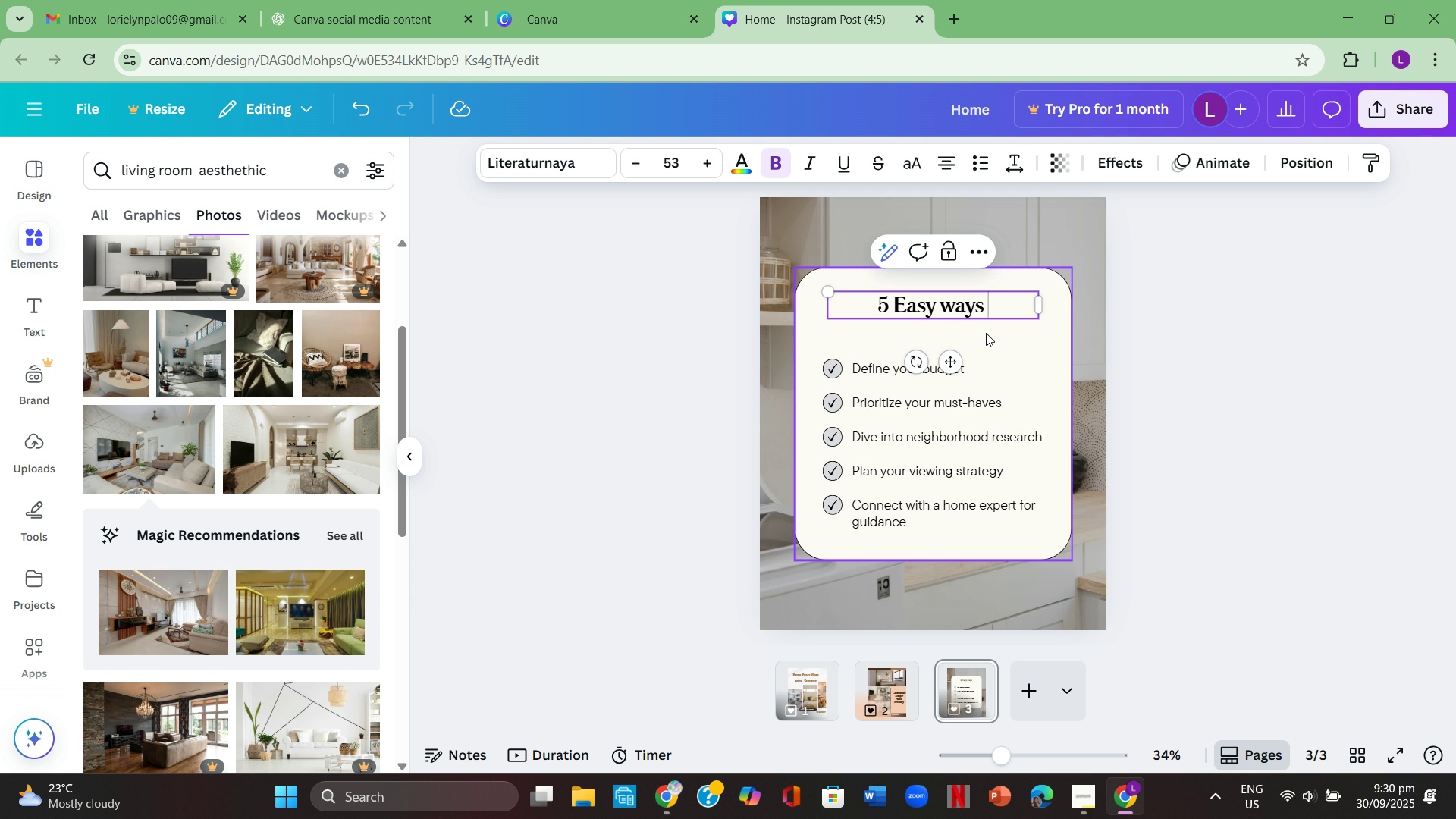 
key(Space)
 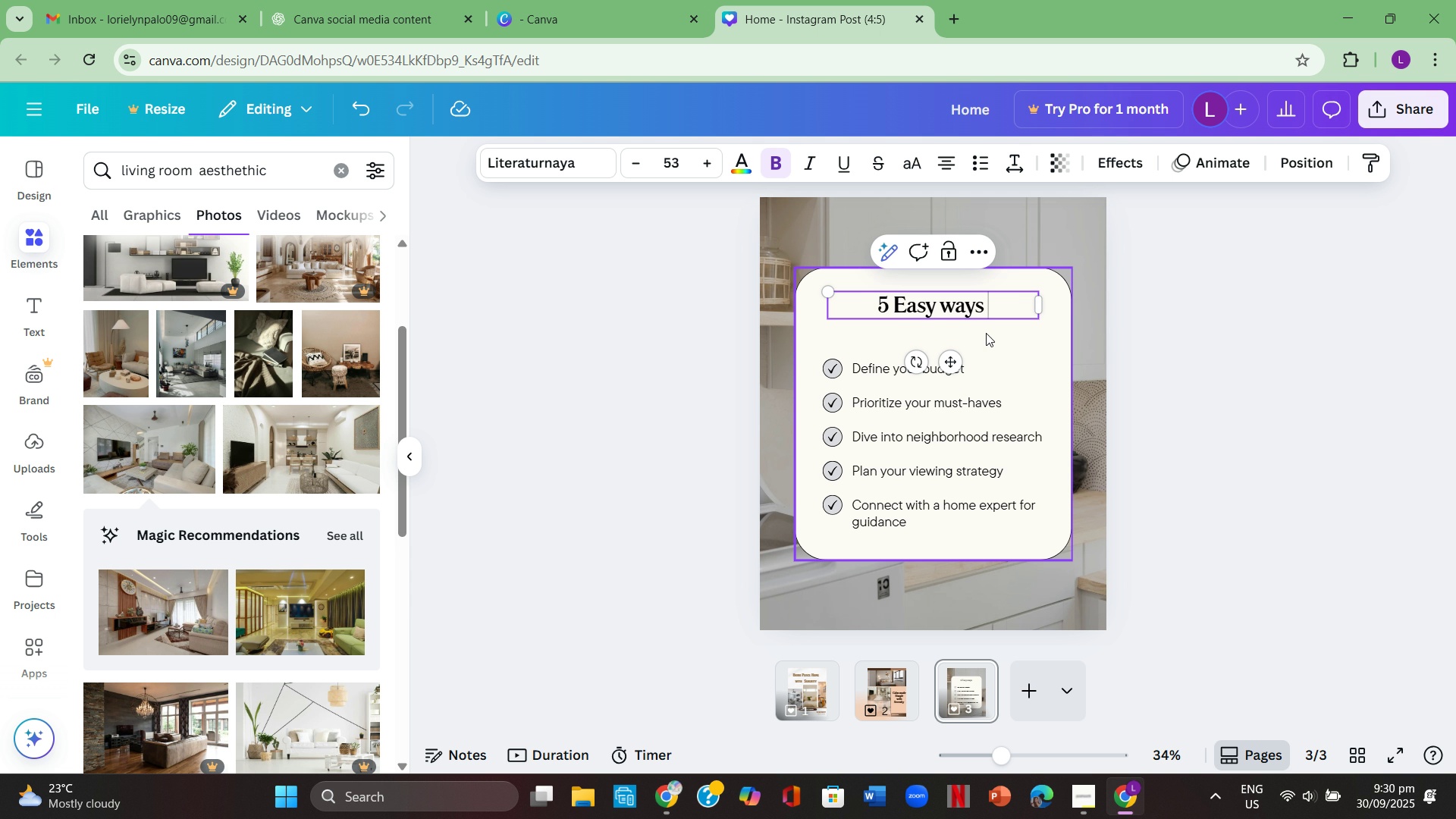 
type(to Calm)
 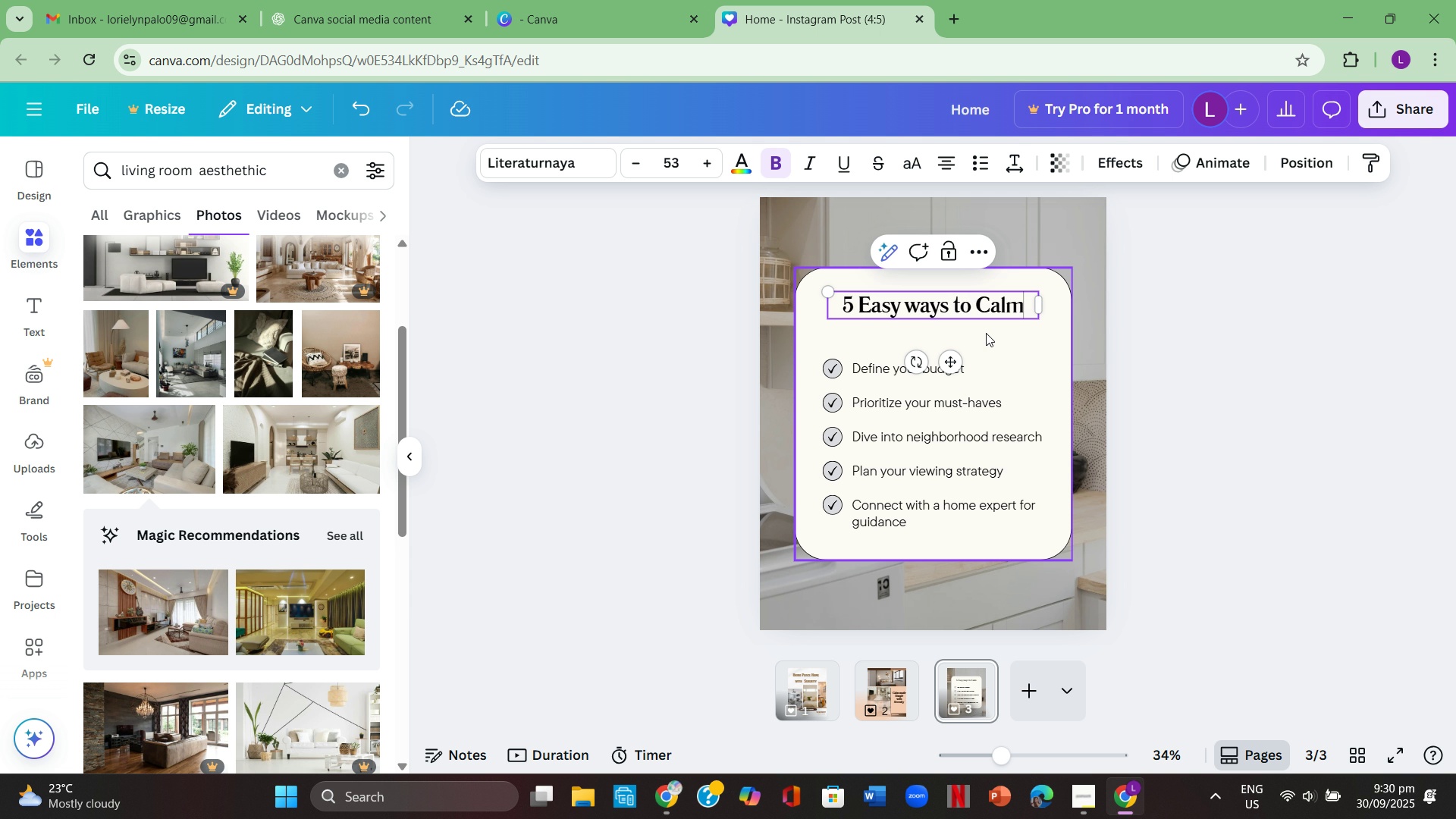 
wait(5.13)
 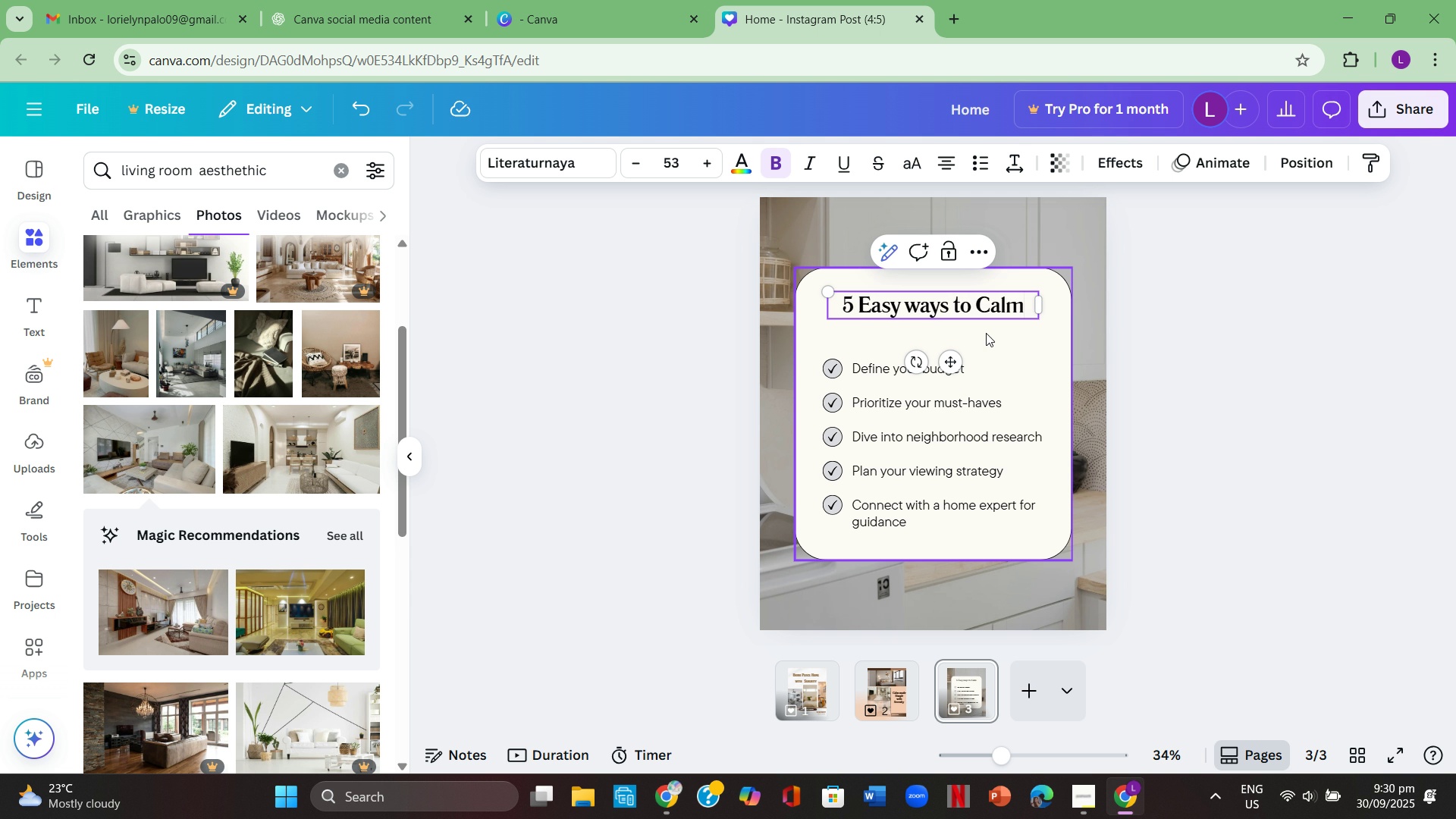 
key(Minus)
 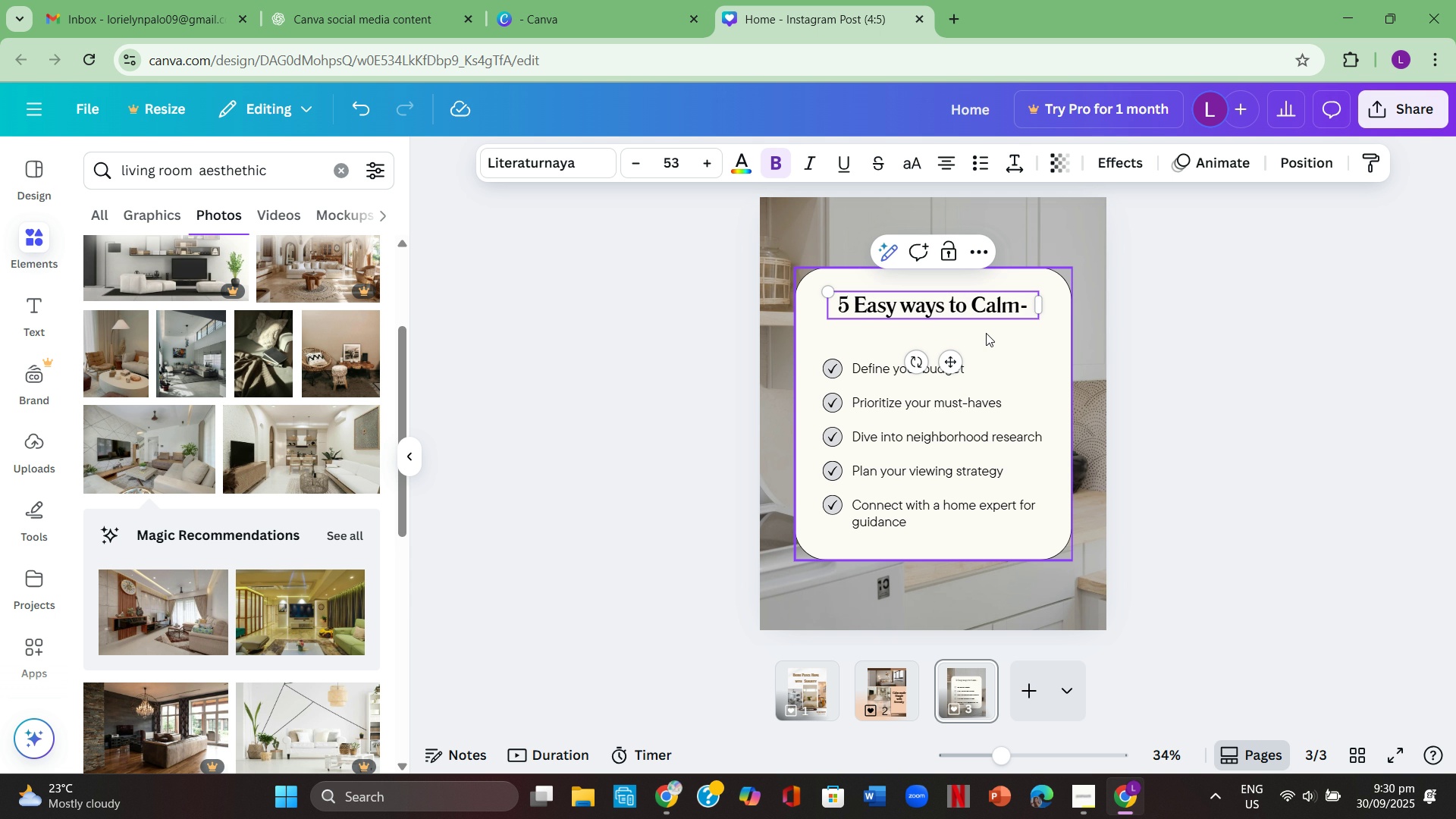 
wait(5.01)
 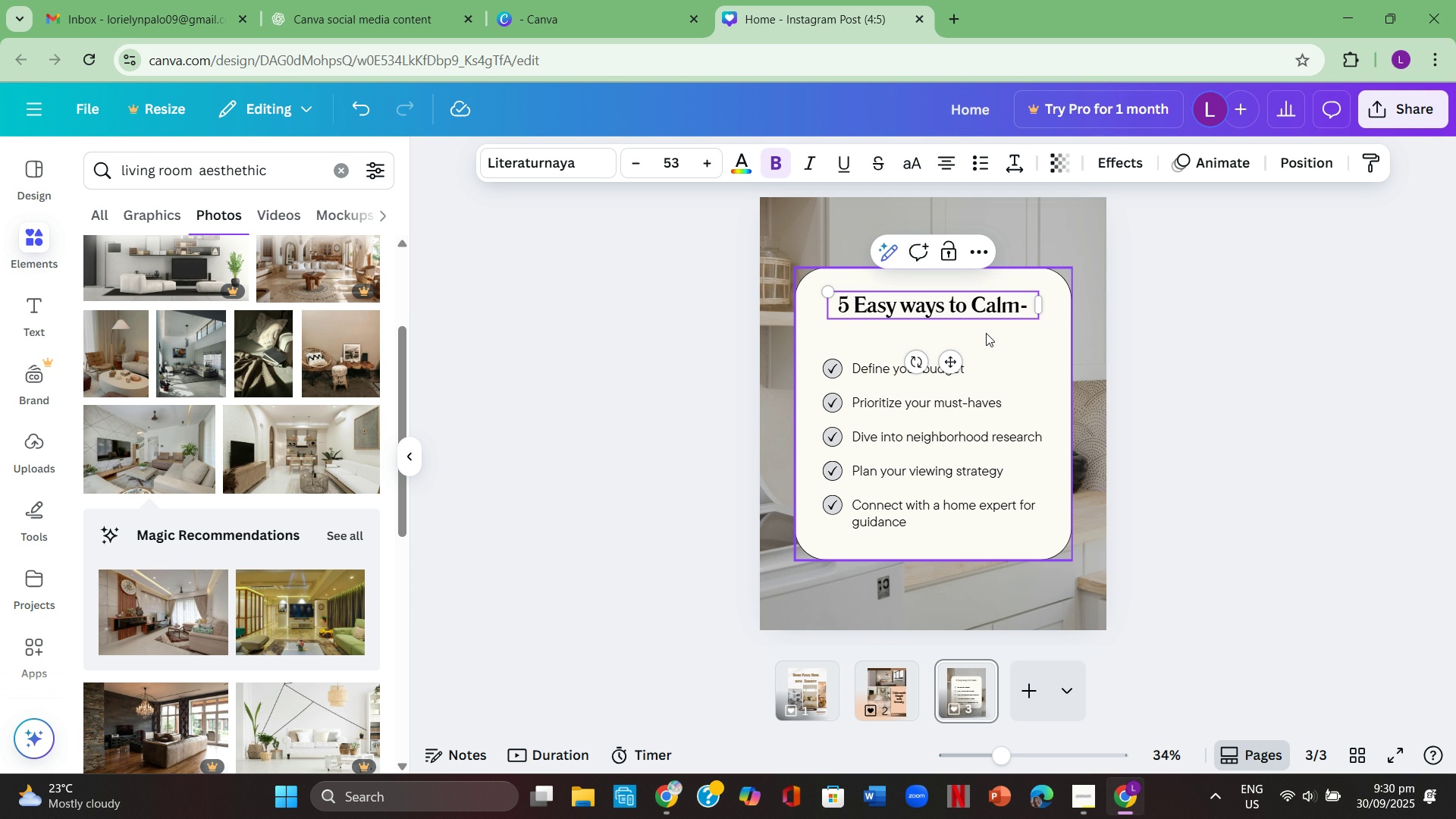 
type(Made with Serenity Hm)
key(Backspace)
type(ome)
 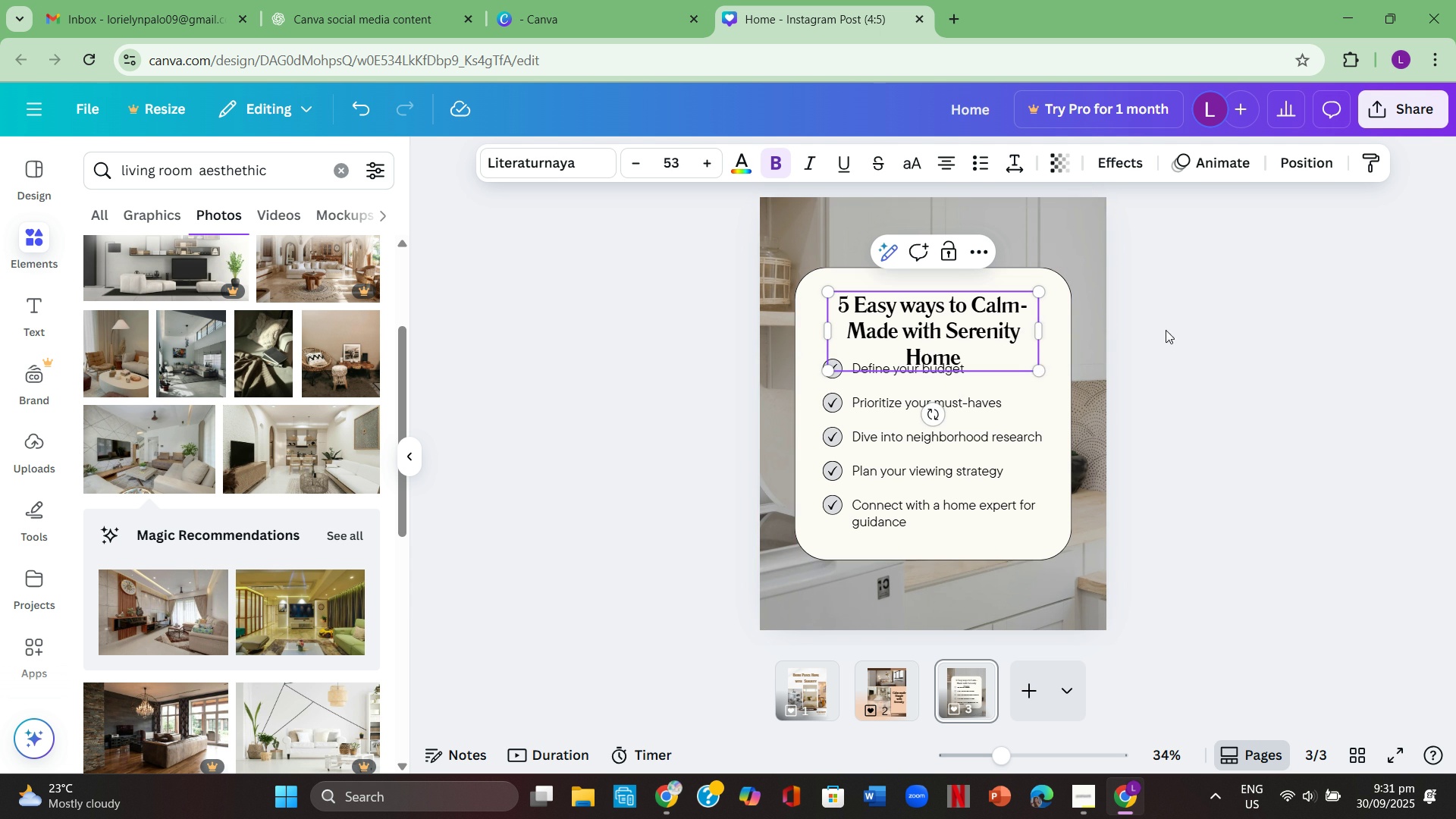 
left_click([1178, 337])
 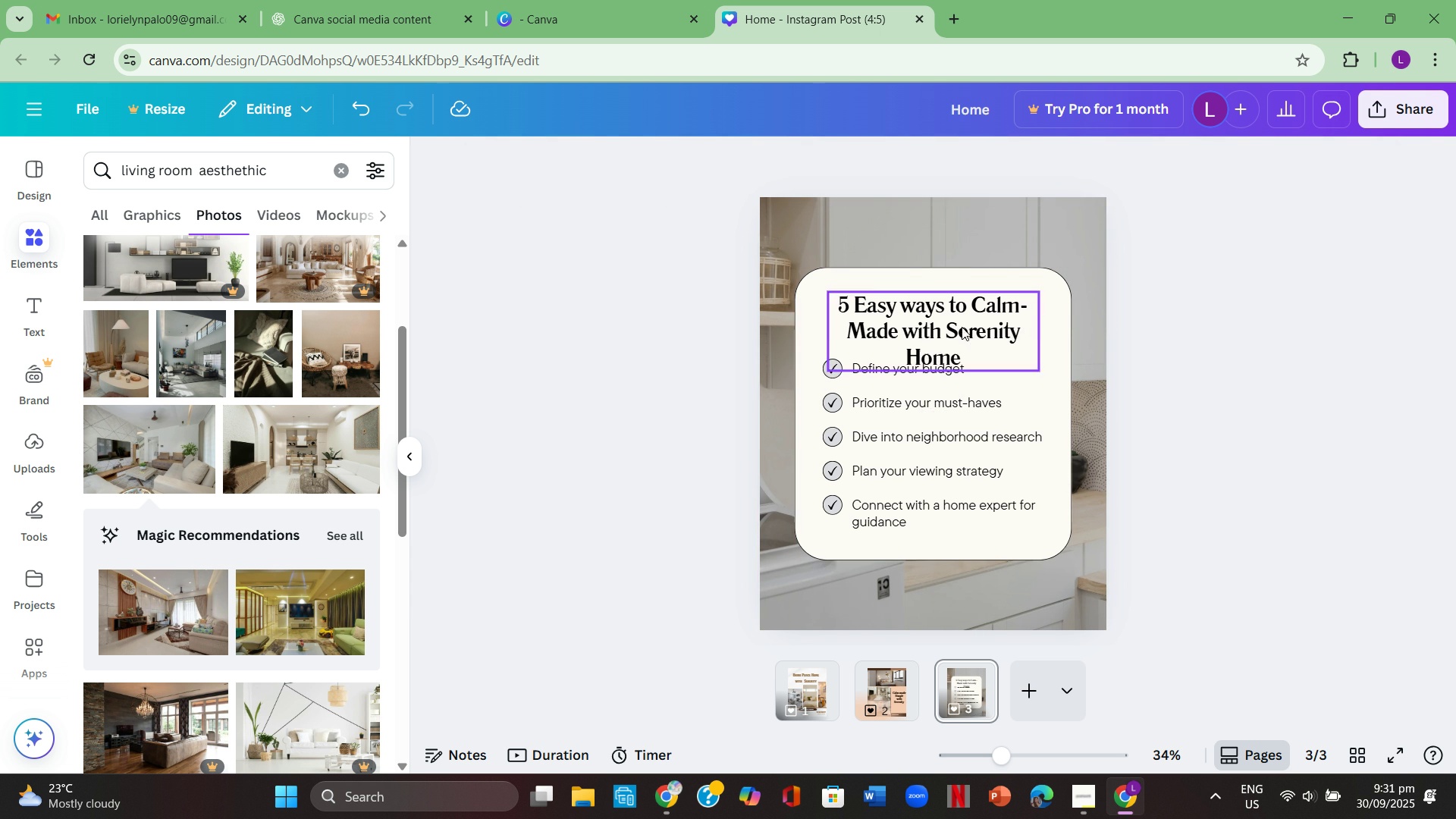 
left_click([949, 321])
 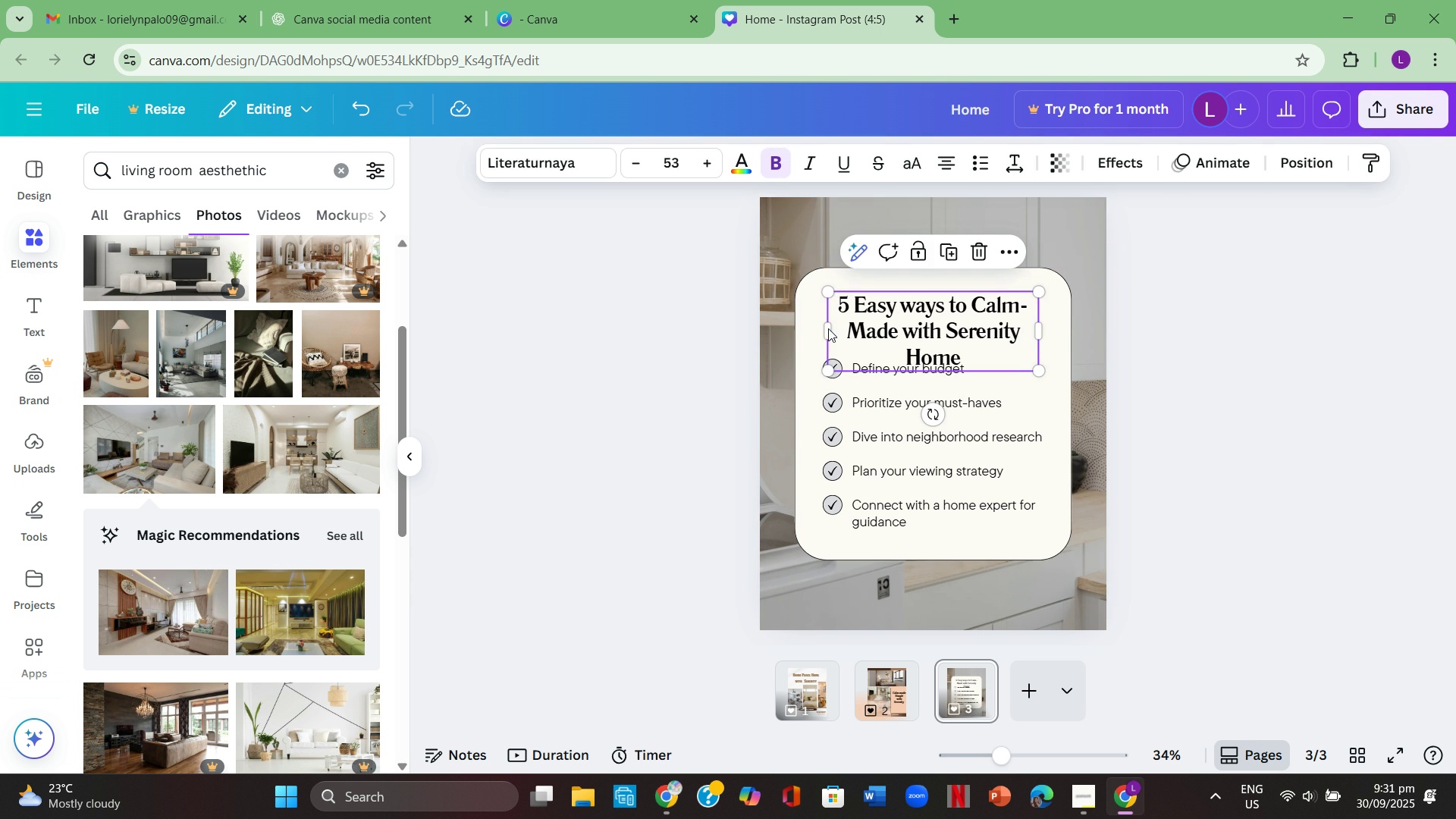 
left_click([828, 328])
 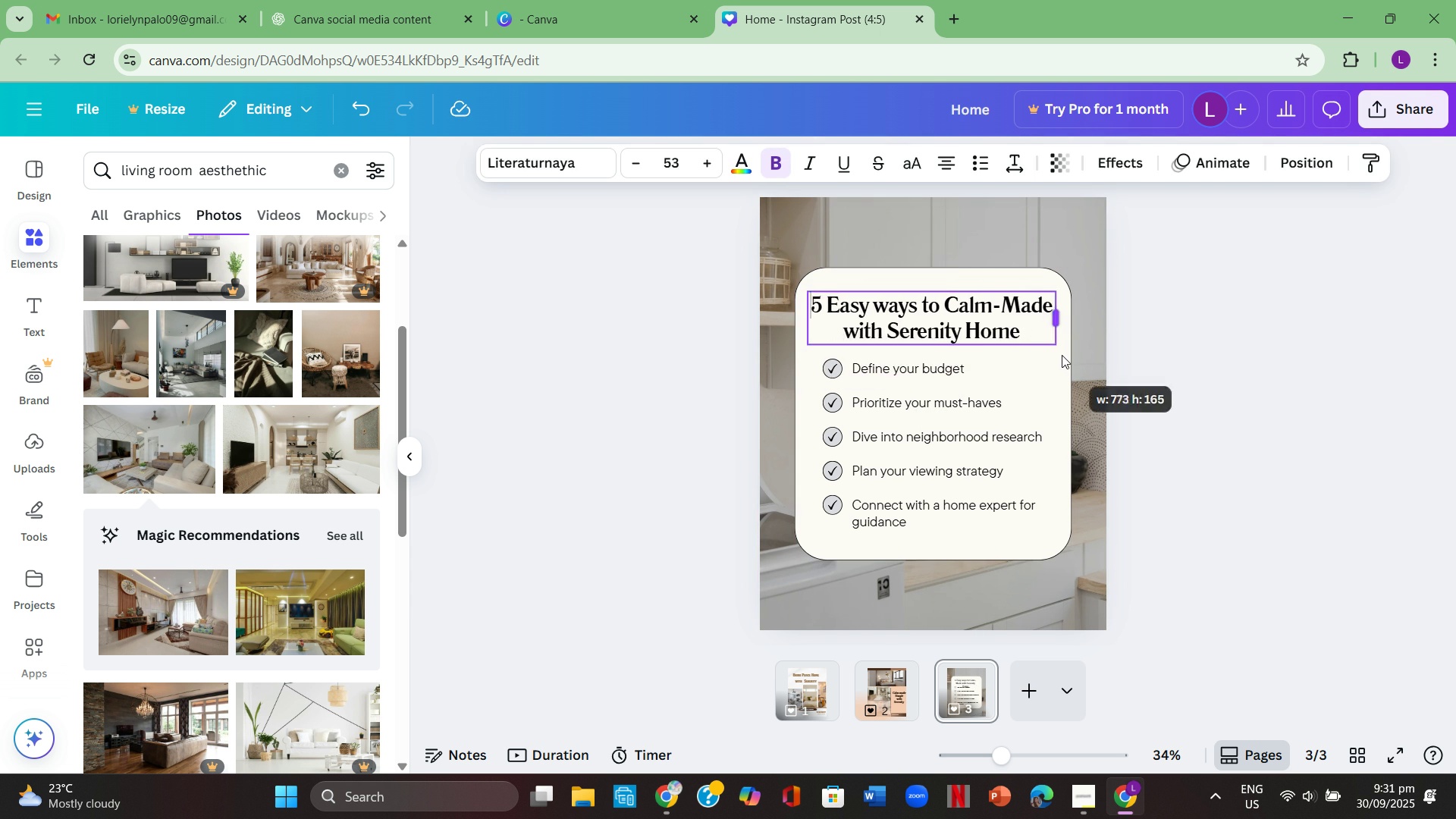 
left_click([1210, 365])
 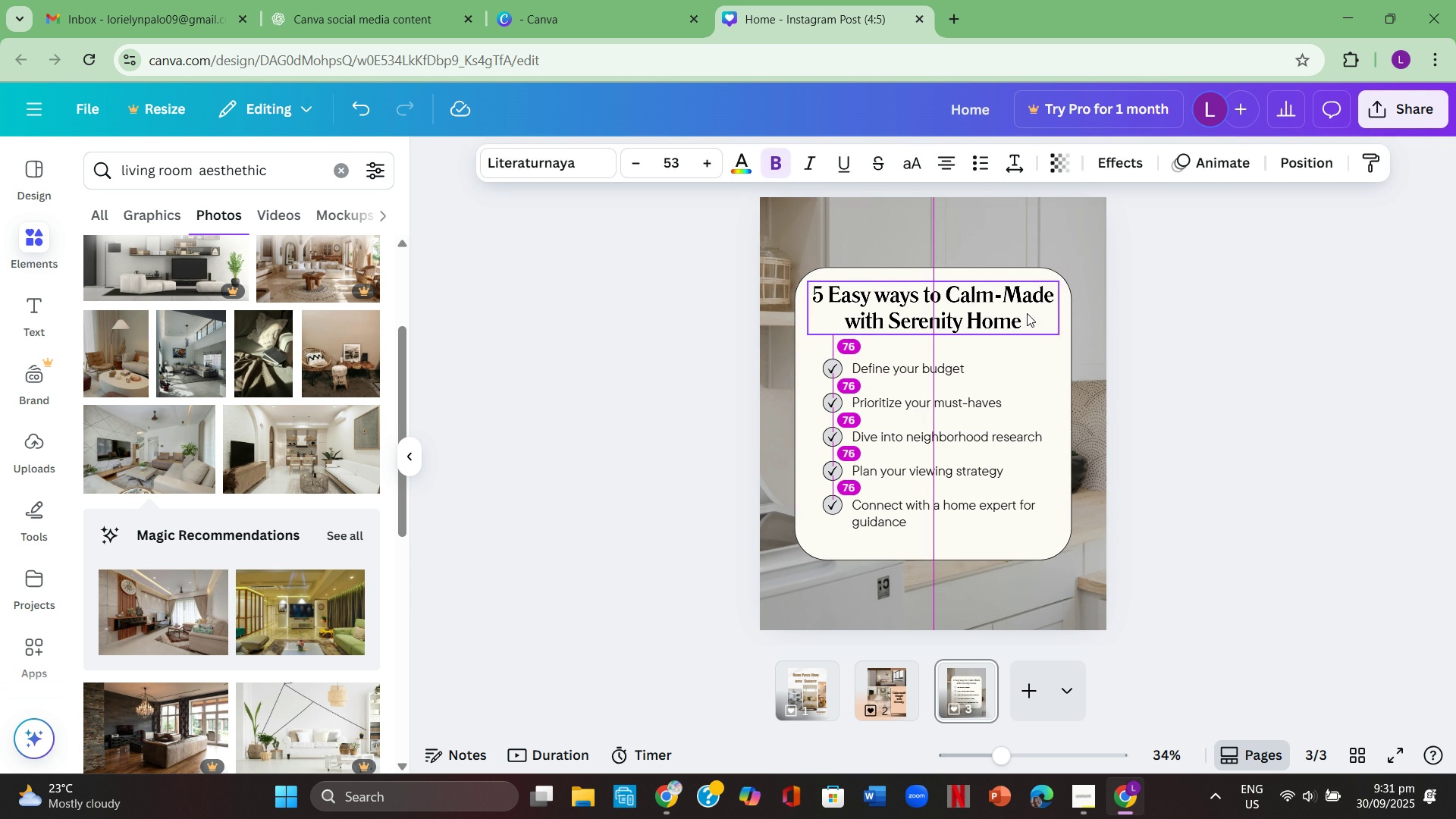 
left_click([1284, 359])
 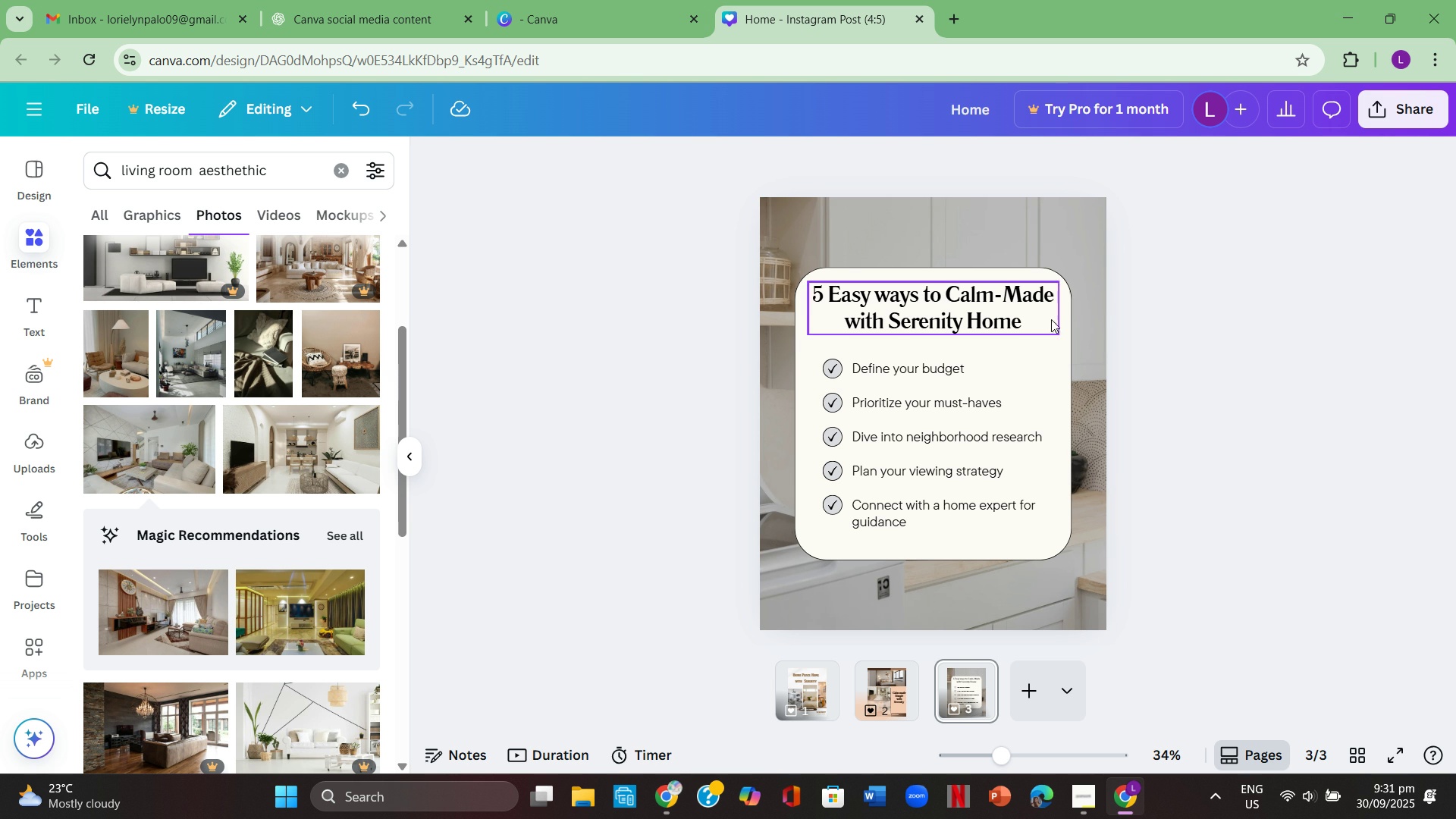 
left_click([1032, 312])
 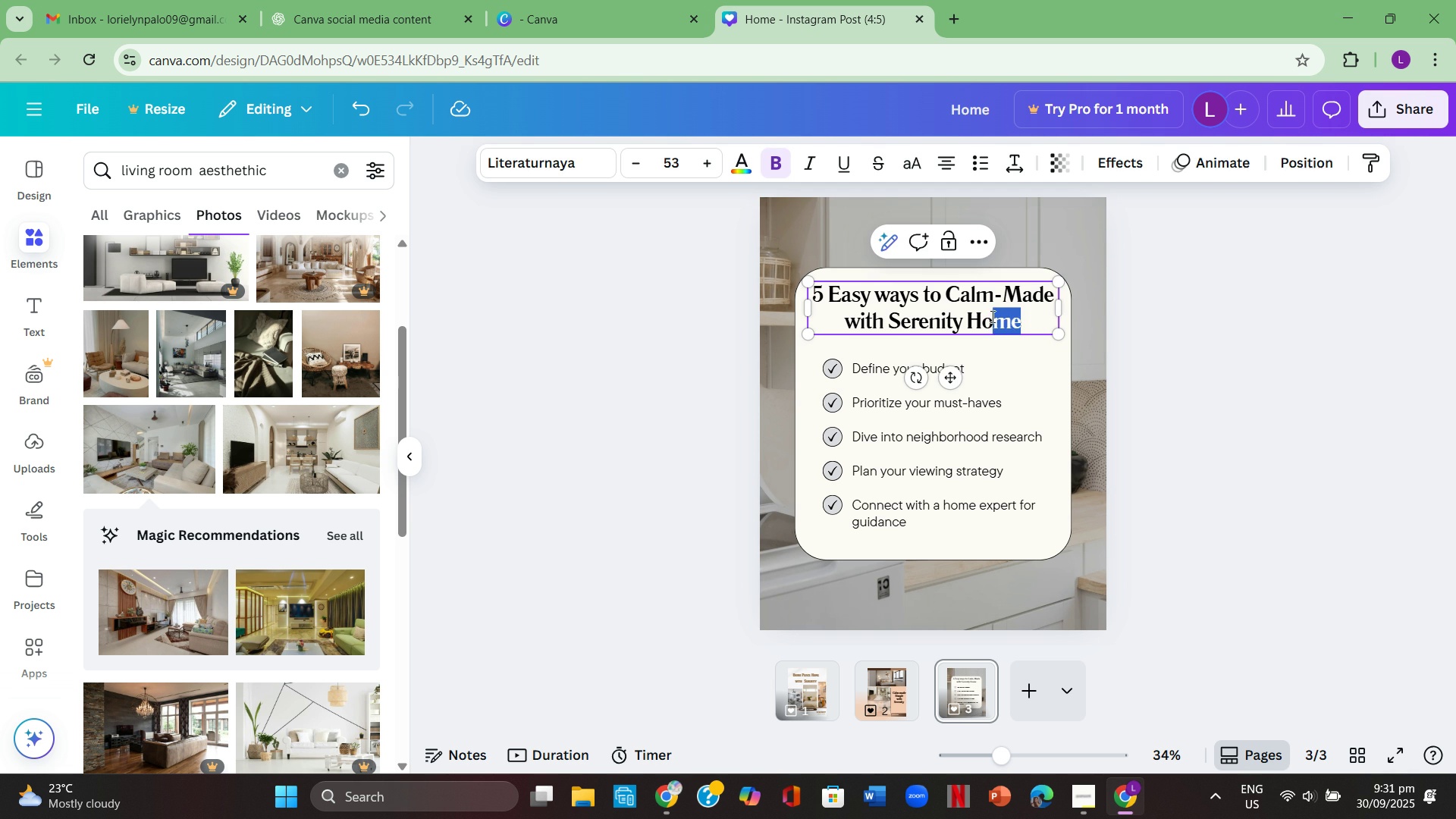 
key(Backspace)
 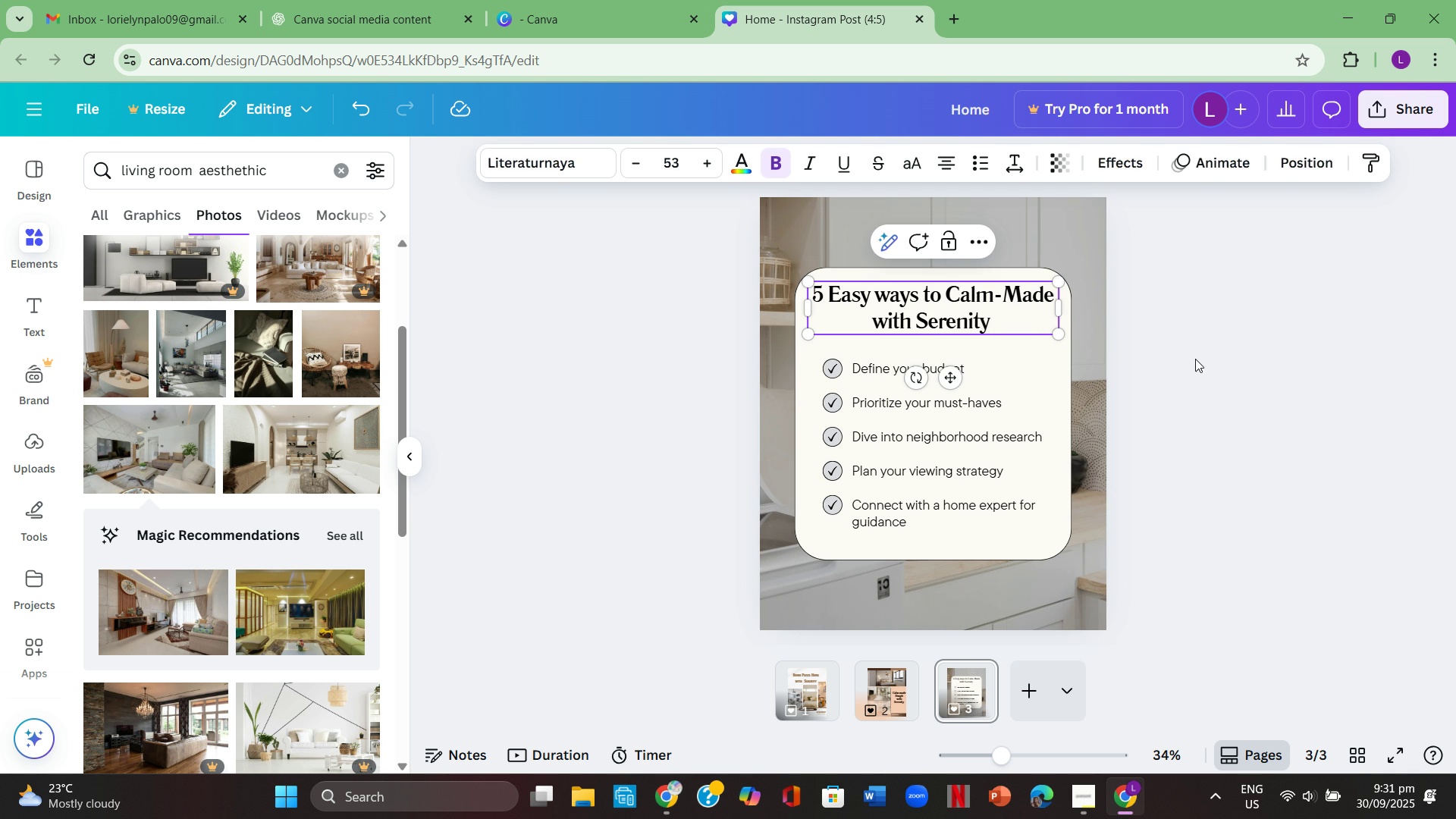 
left_click([1203, 361])
 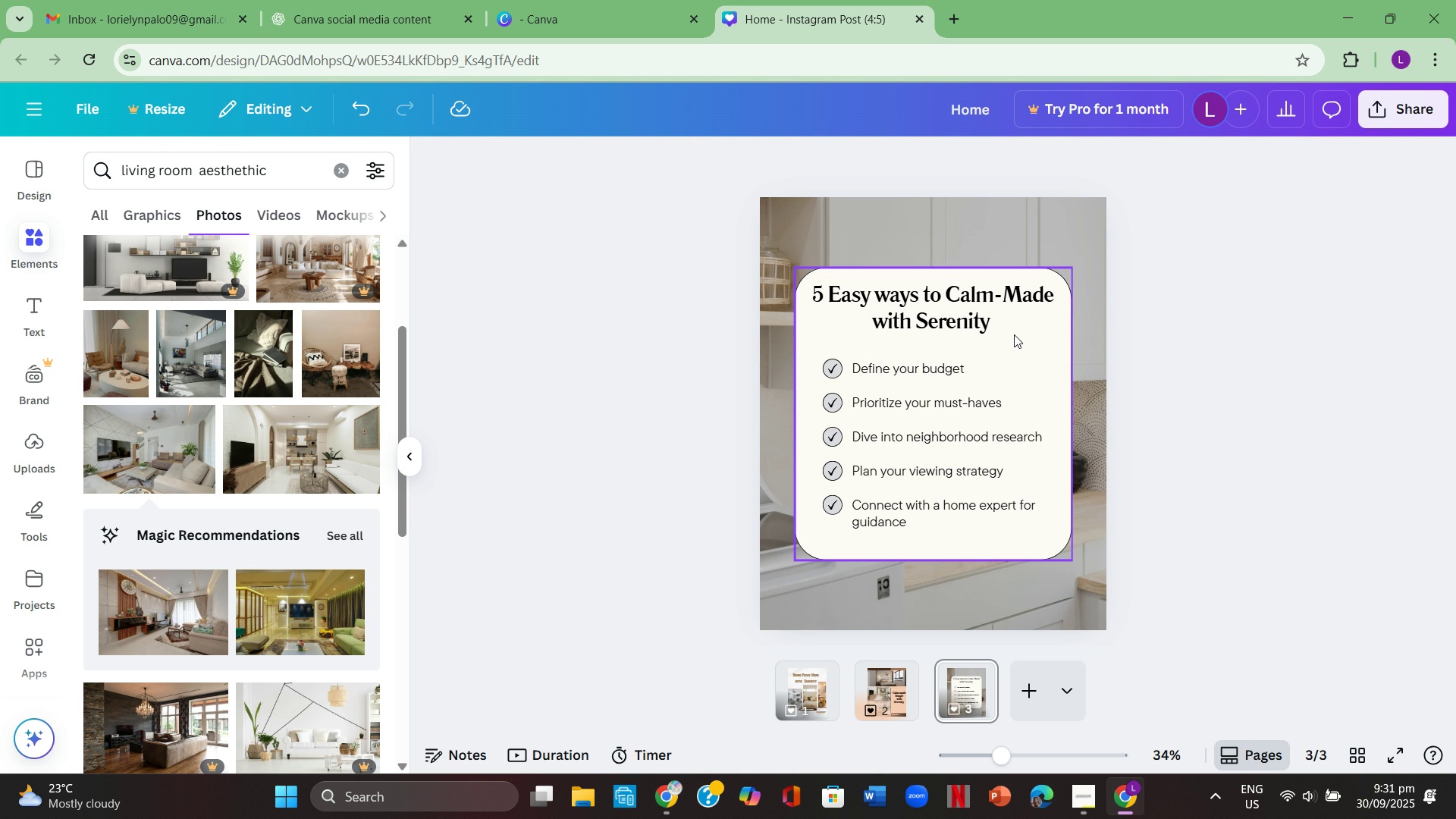 
wait(24.08)
 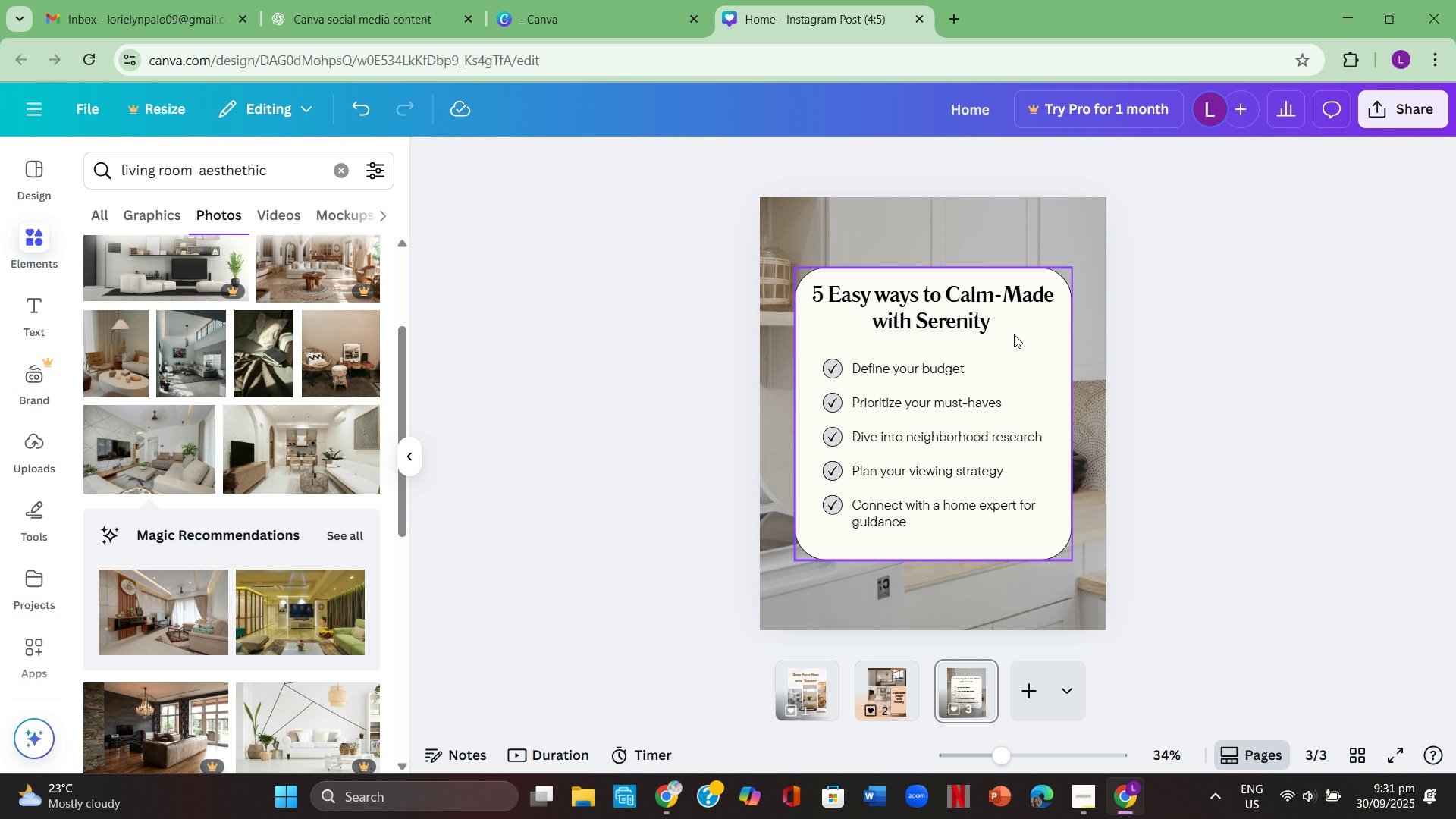 
double_click([953, 372])
 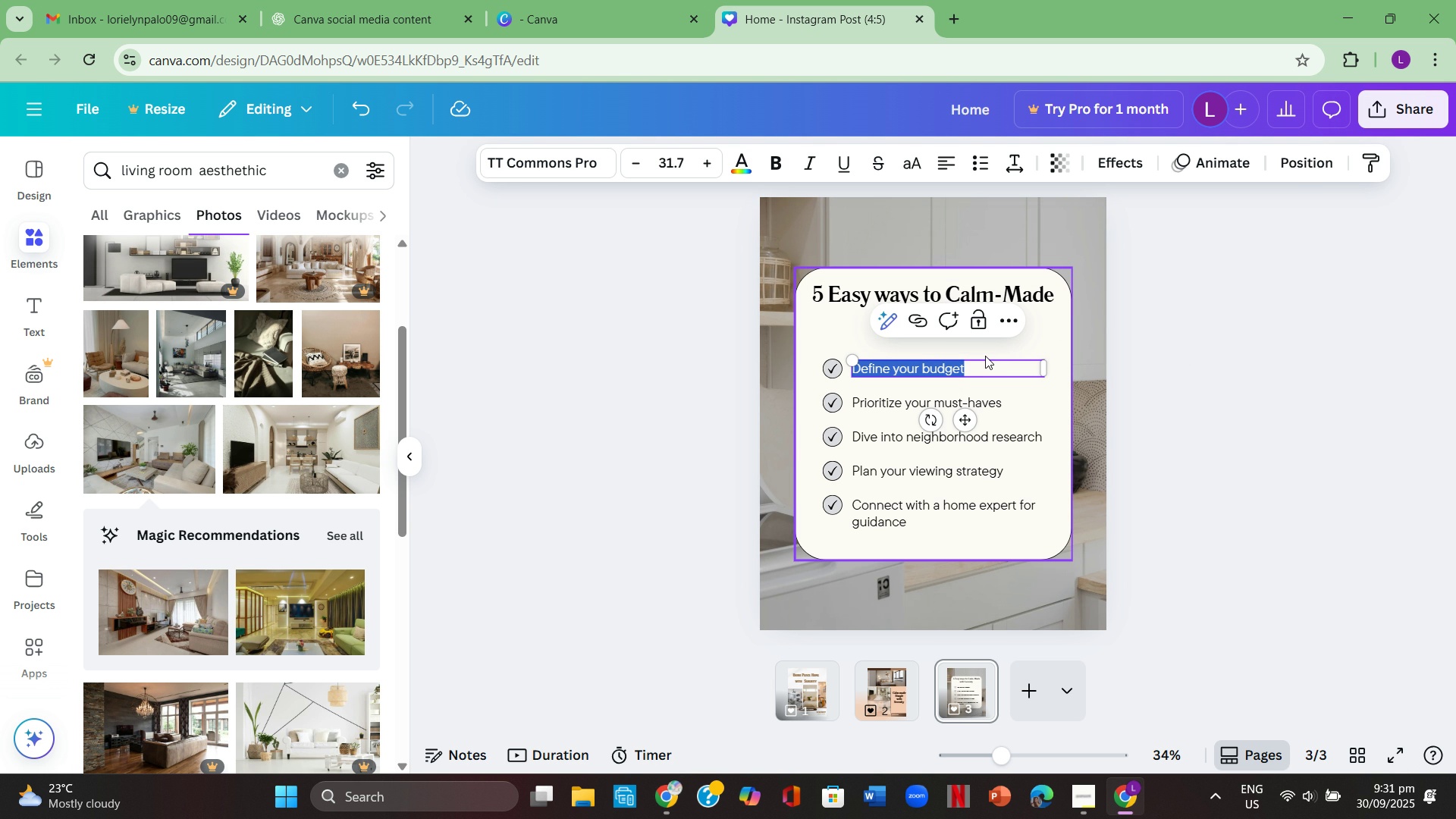 
wait(12.09)
 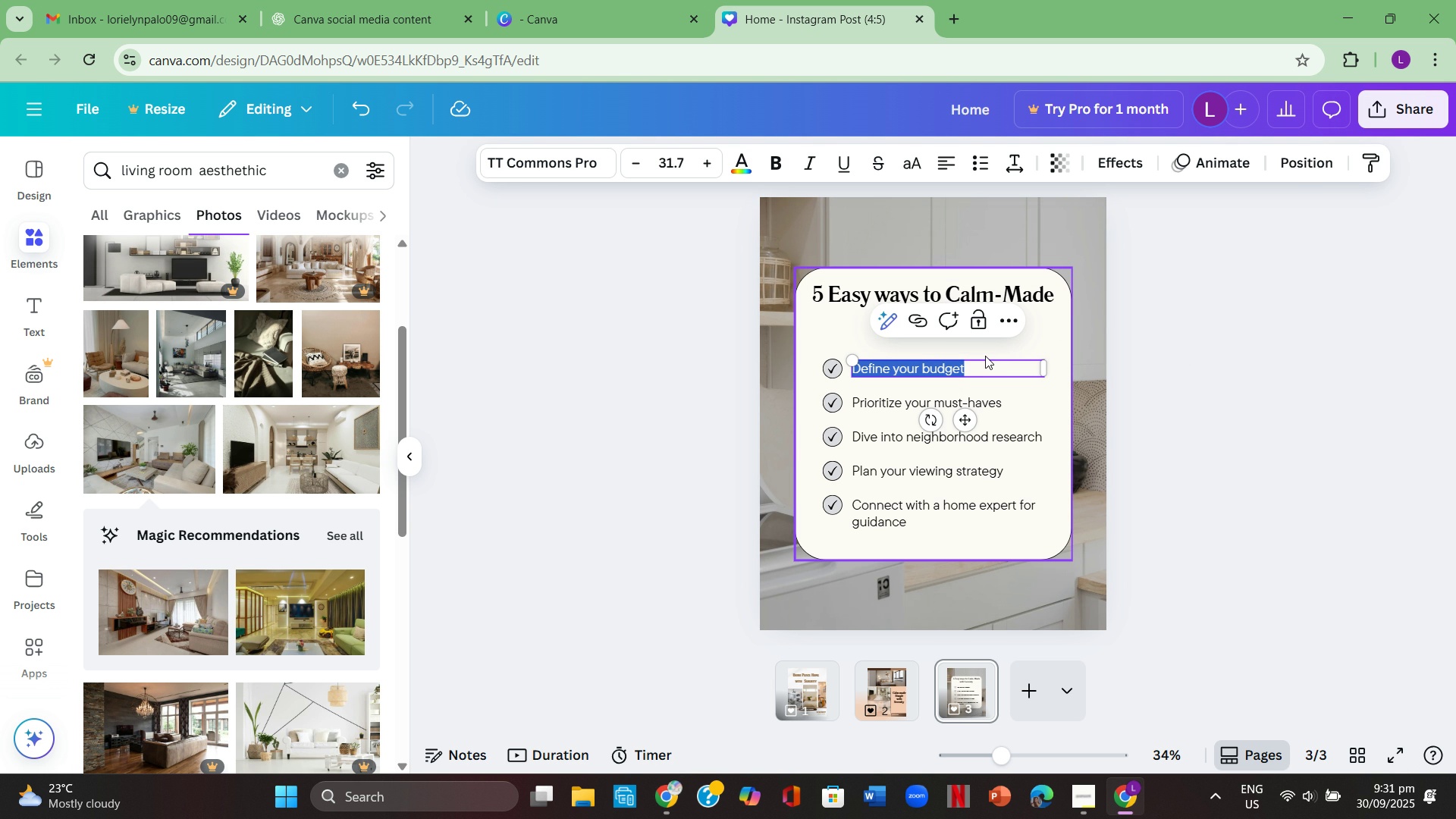 
mouse_move([947, 330])
 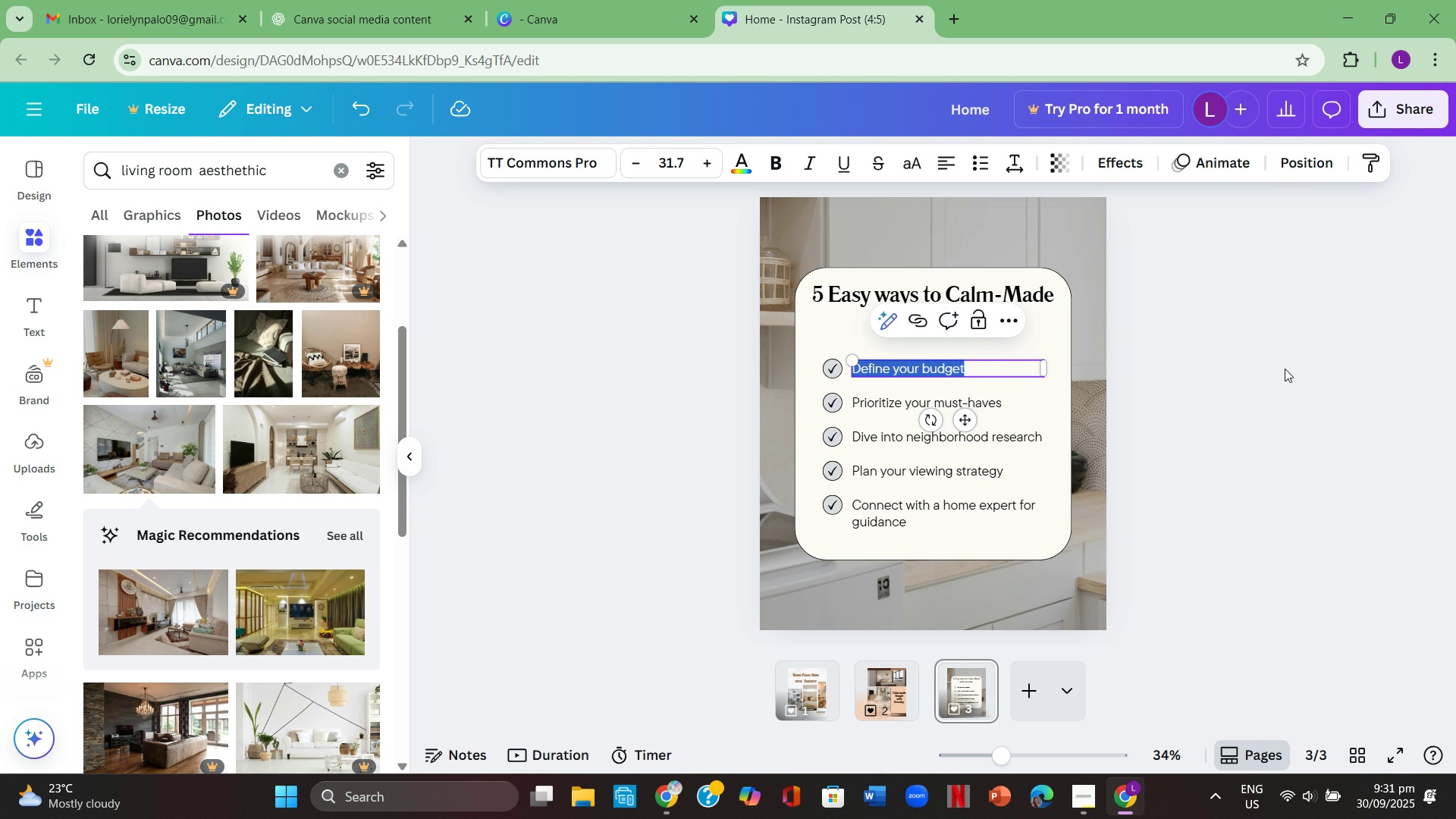 
mouse_move([1265, 365])
 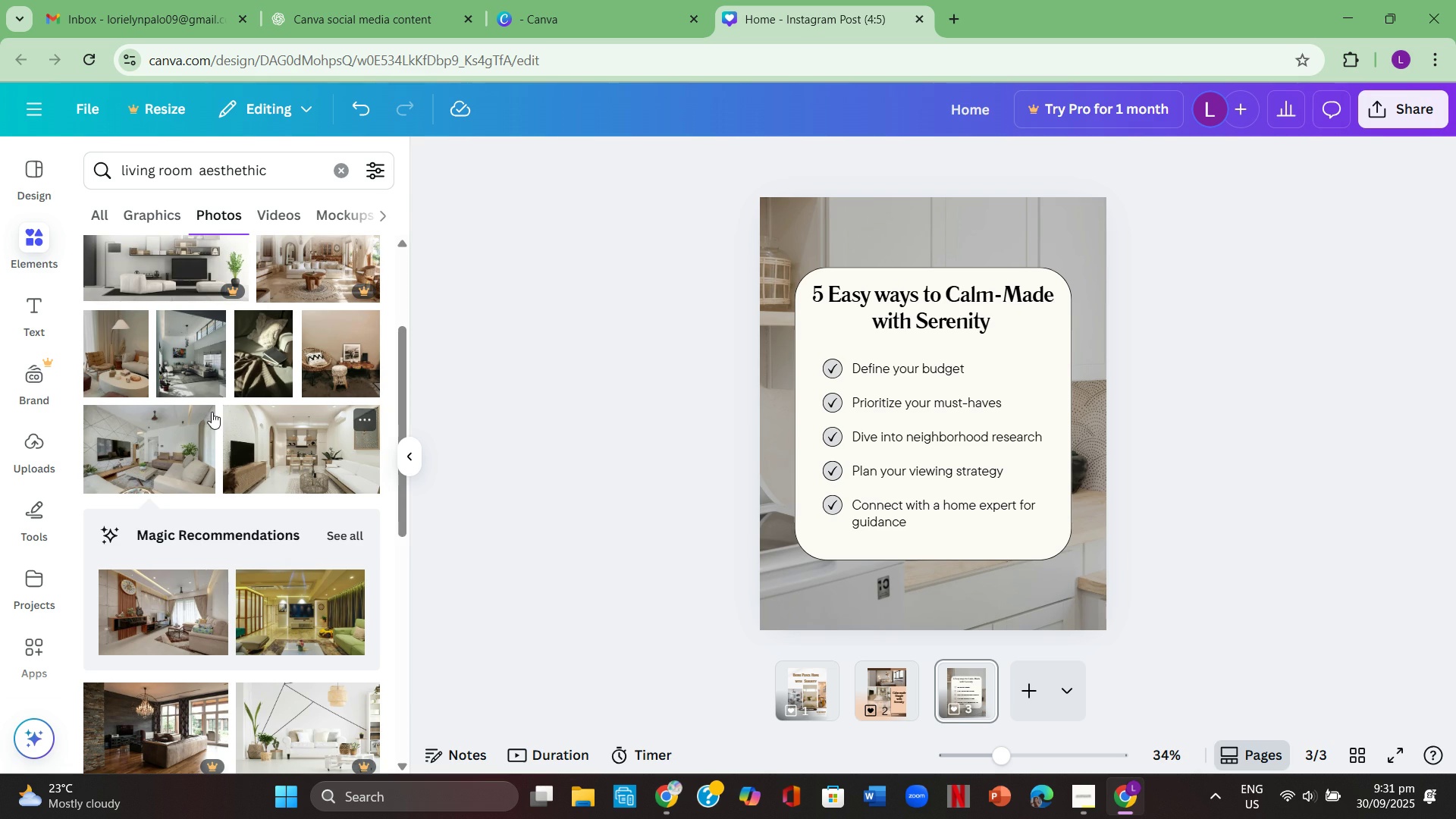 
scroll: coordinate [210, 409], scroll_direction: down, amount: 1.0
 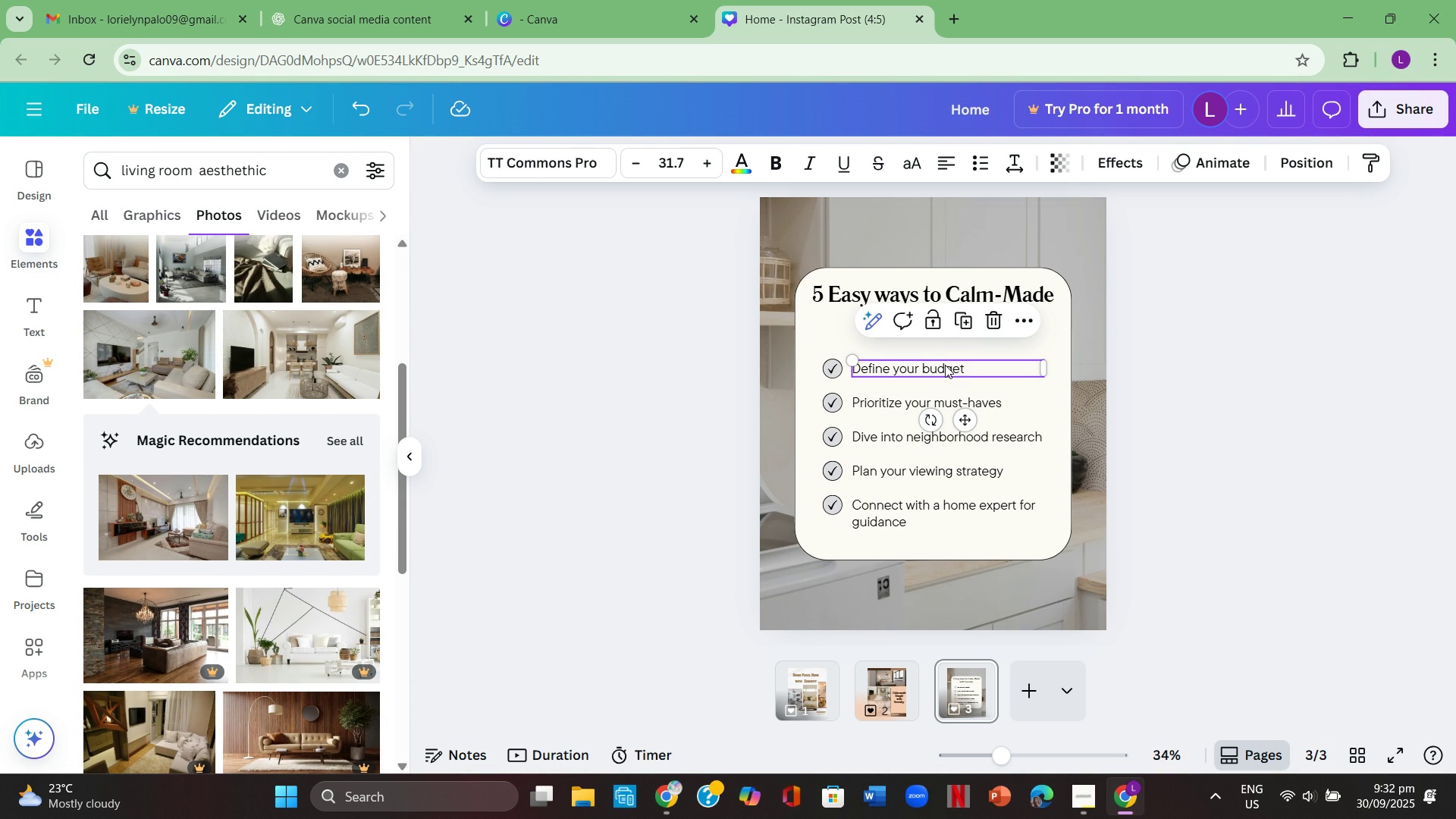 
double_click([945, 365])
 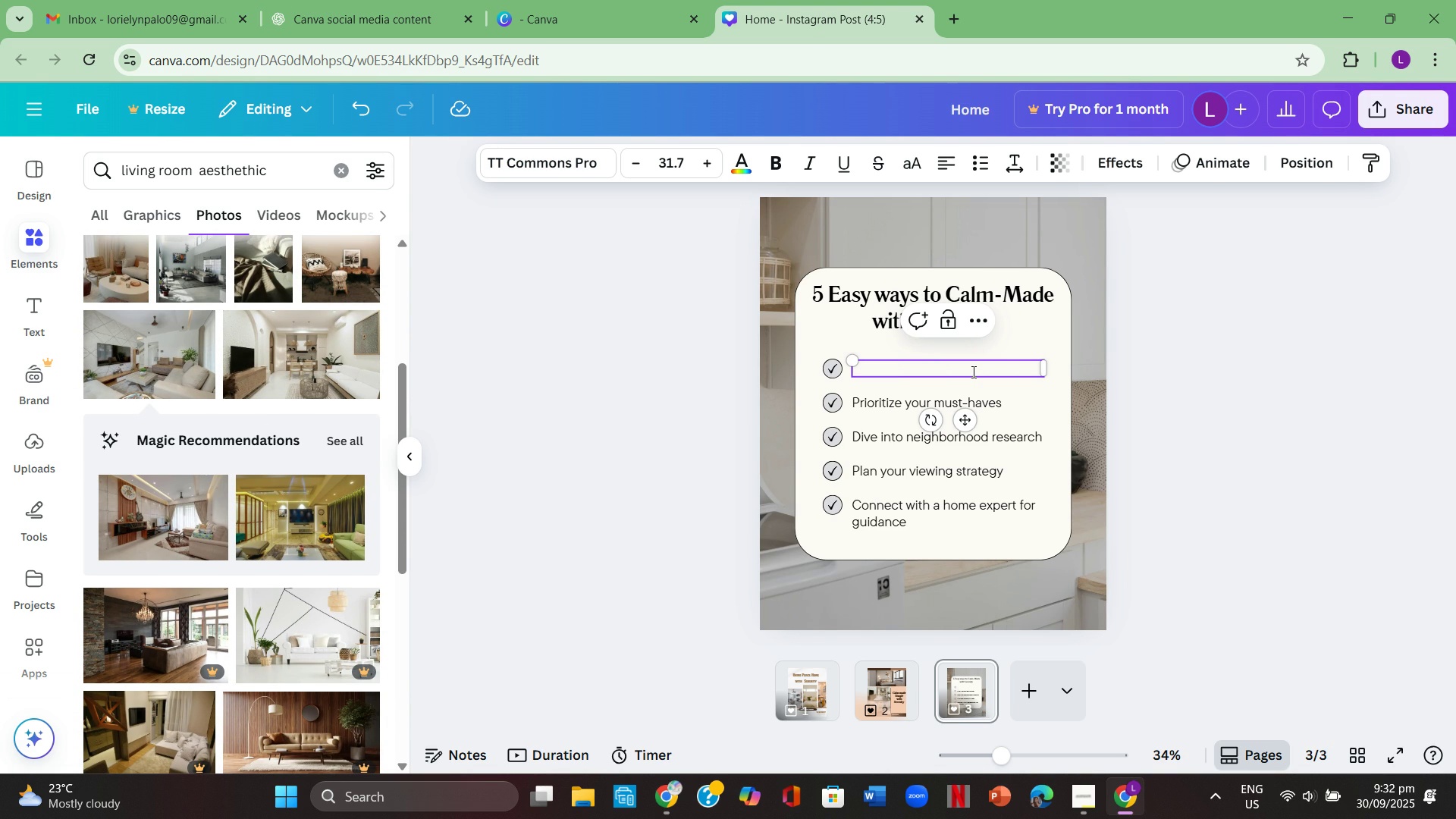 
key(Backspace)
 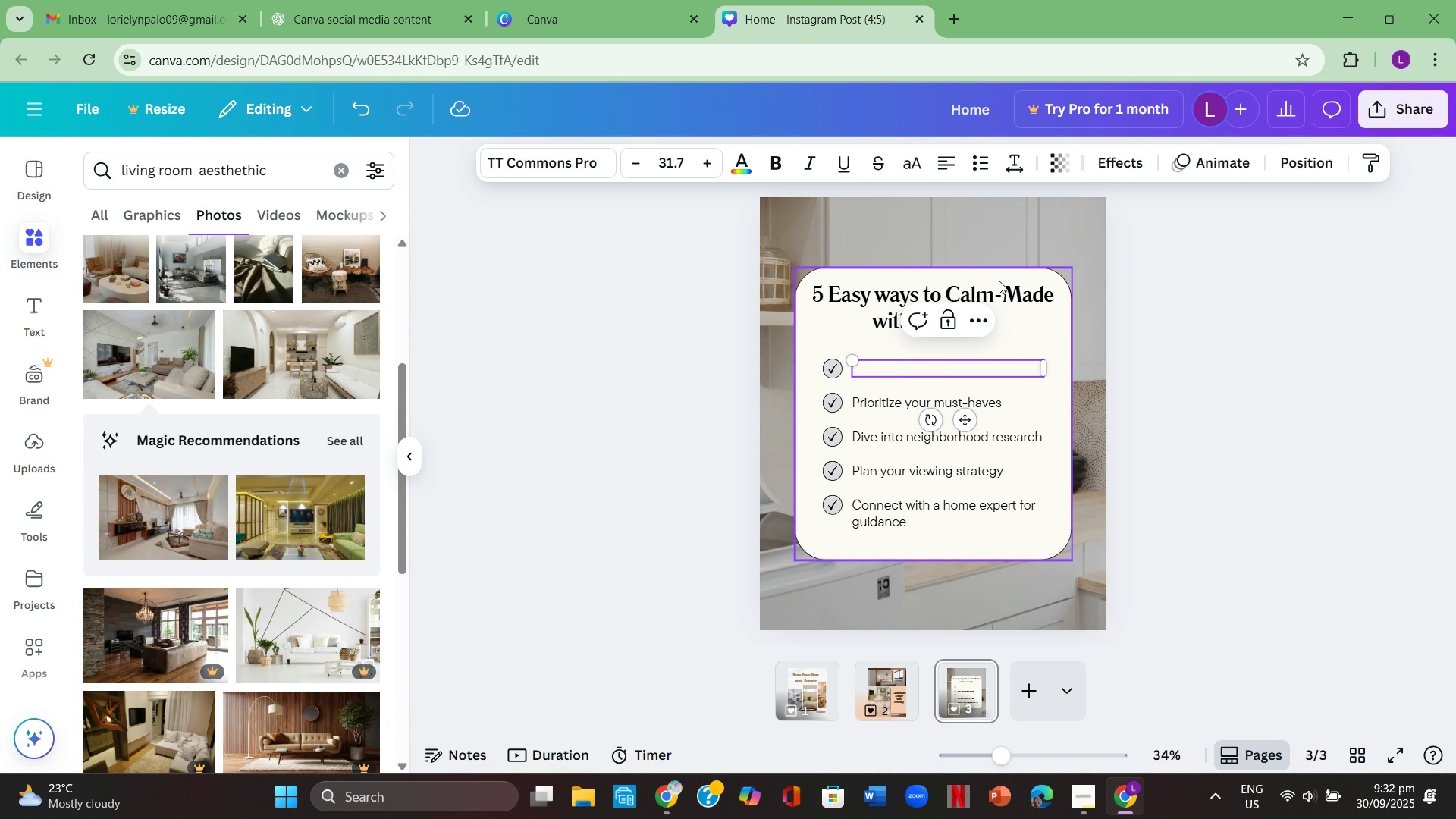 
wait(6.96)
 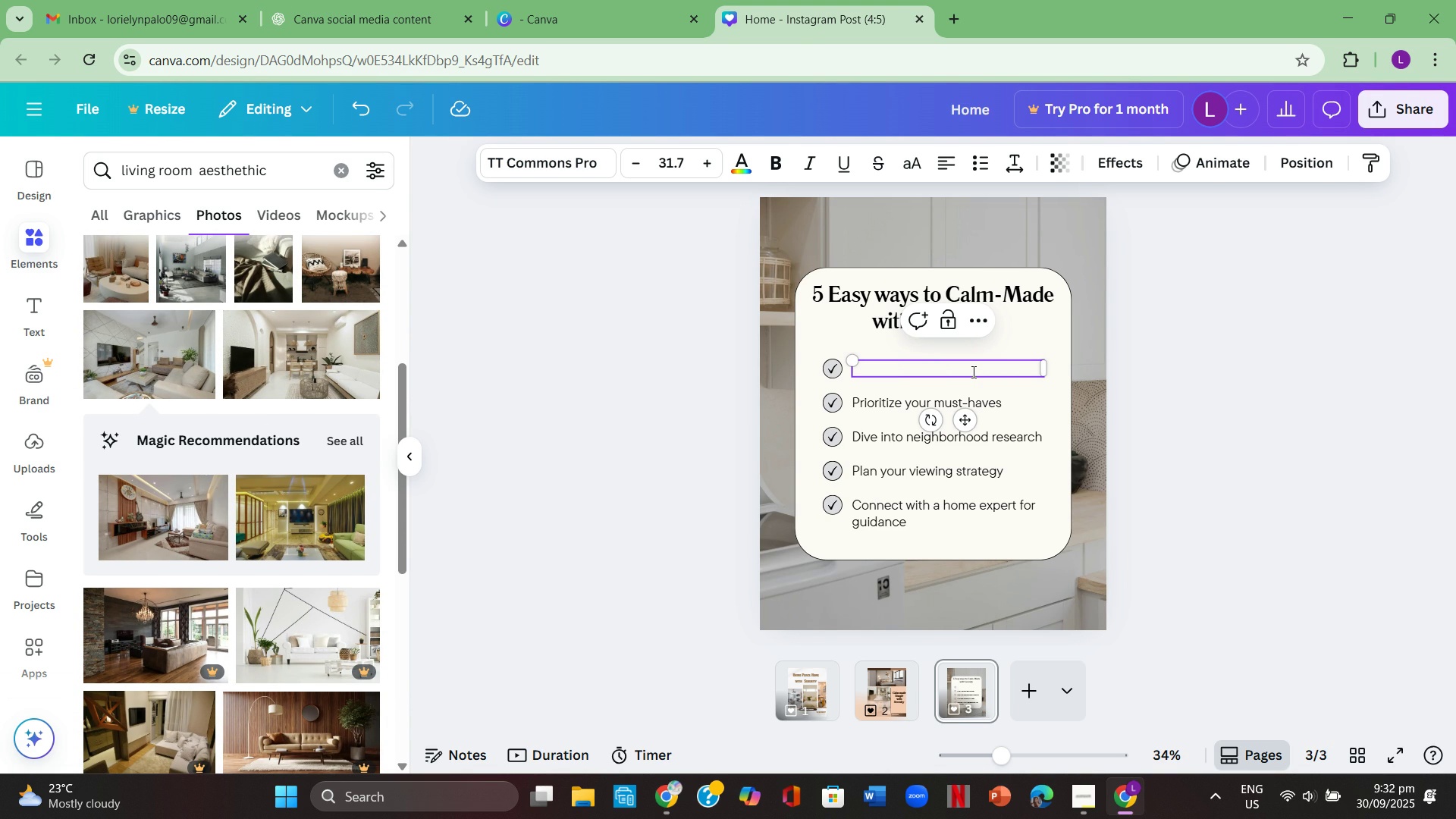 
left_click([956, 551])
 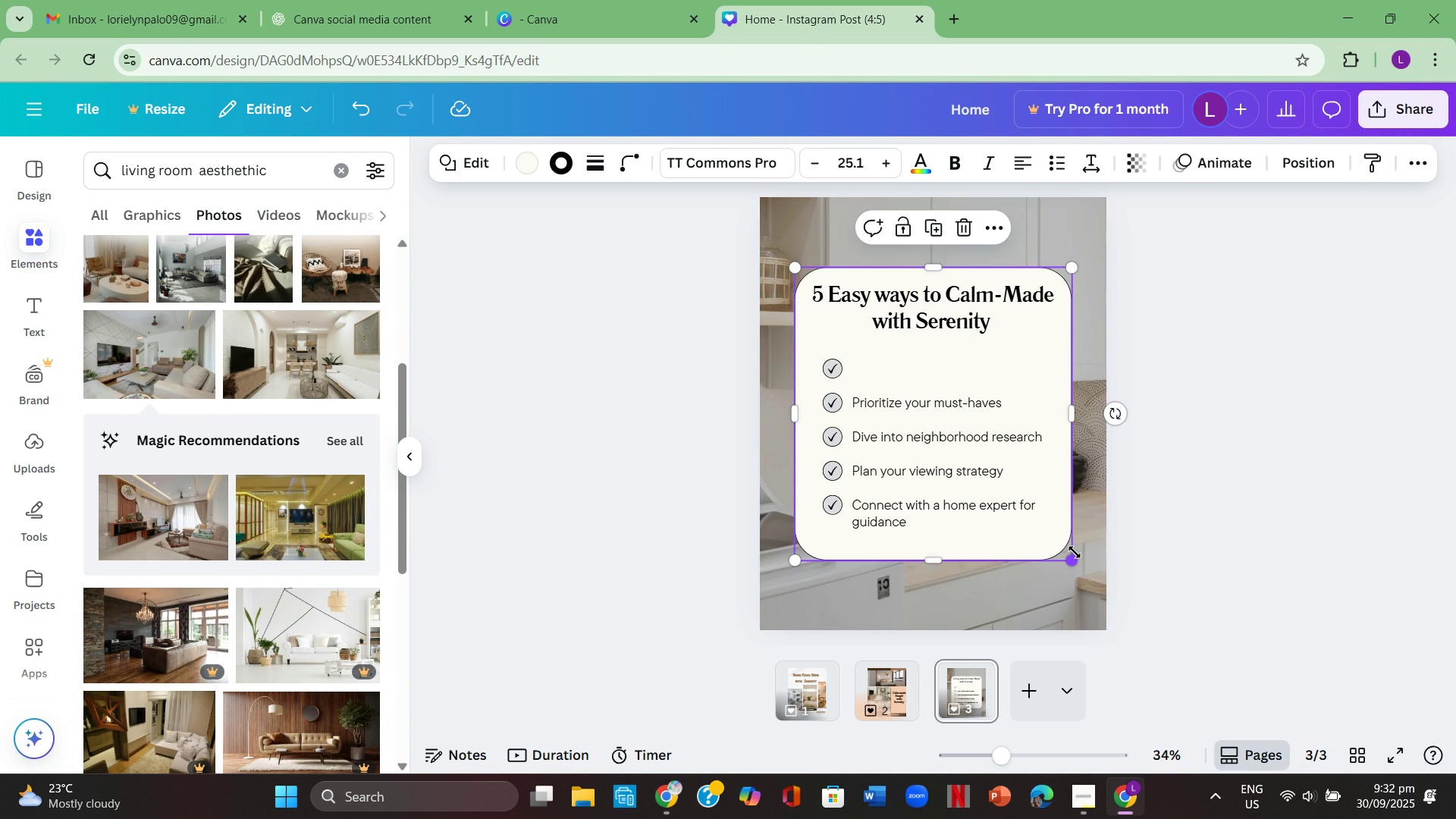 
mouse_move([1081, 353])
 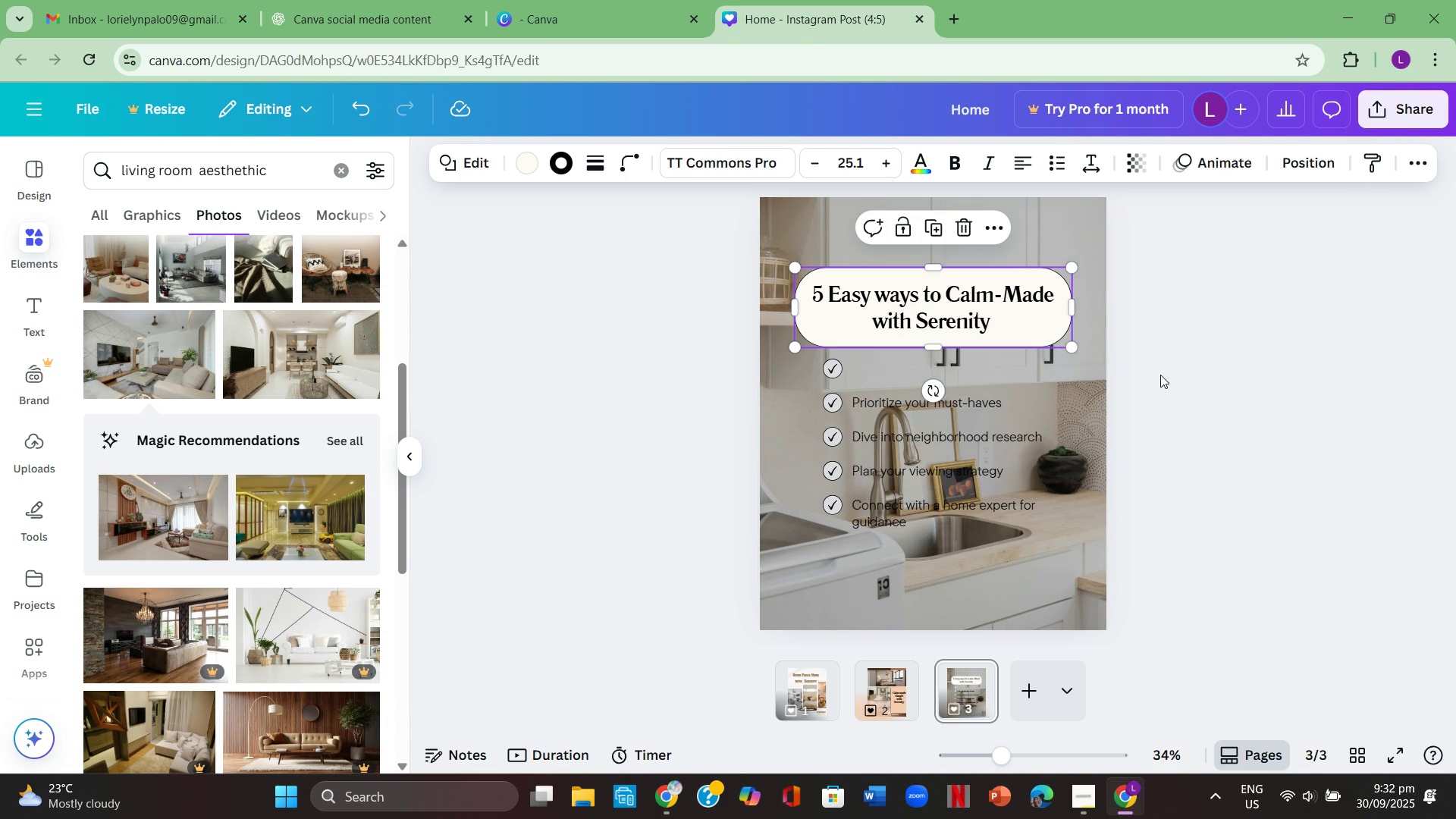 
left_click([1160, 375])
 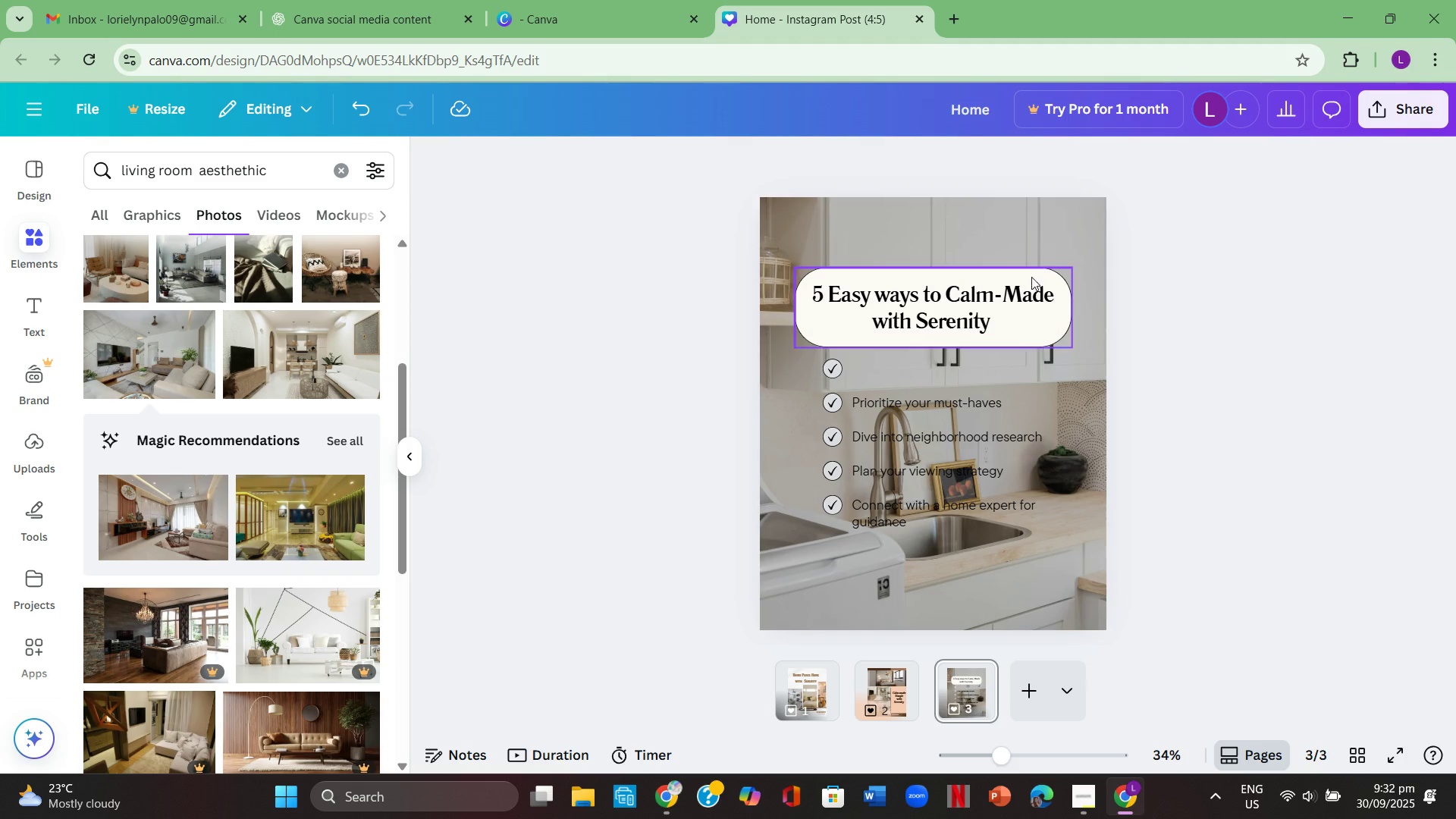 
left_click([1165, 275])
 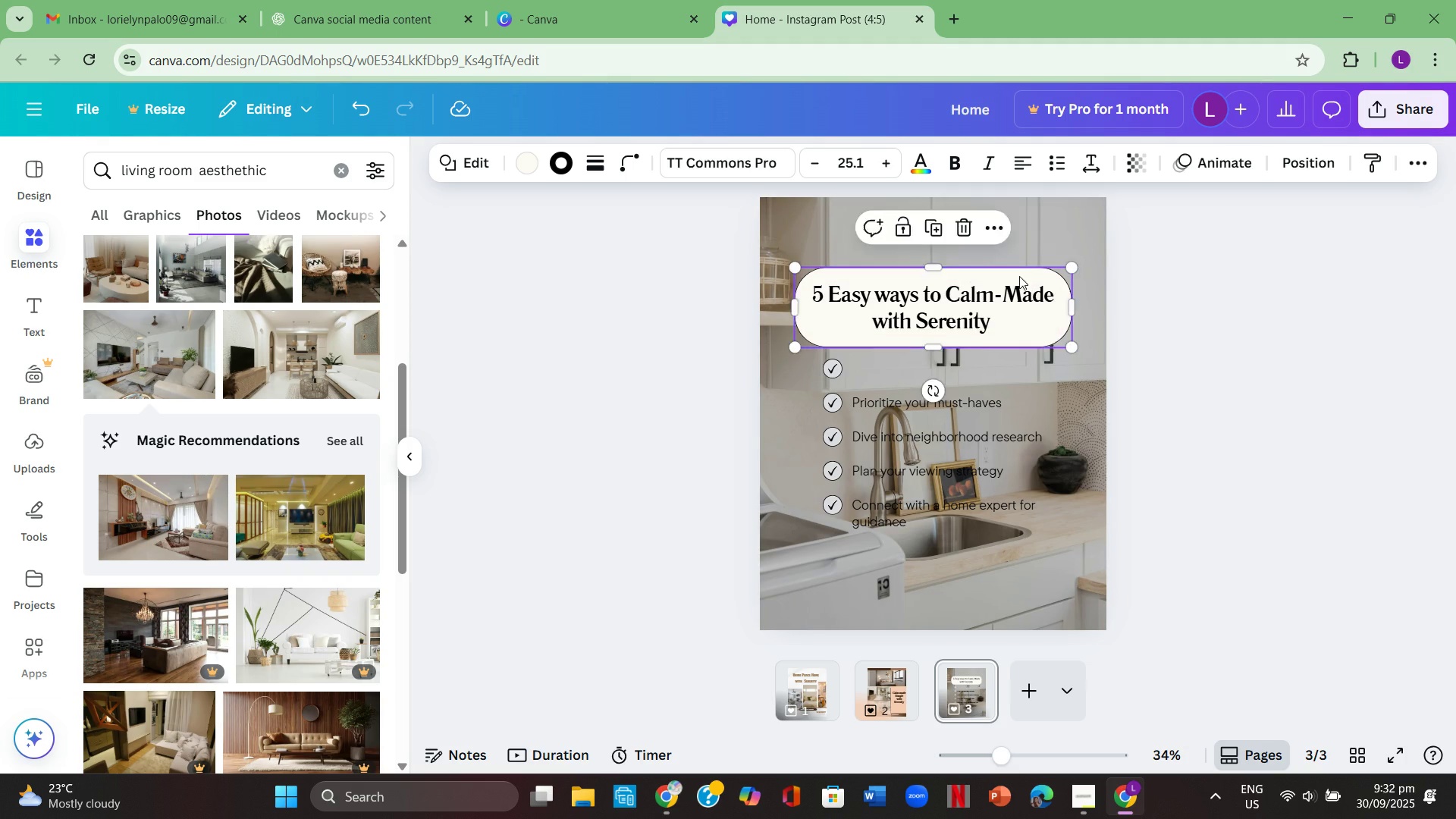 
mouse_move([1012, 277])
 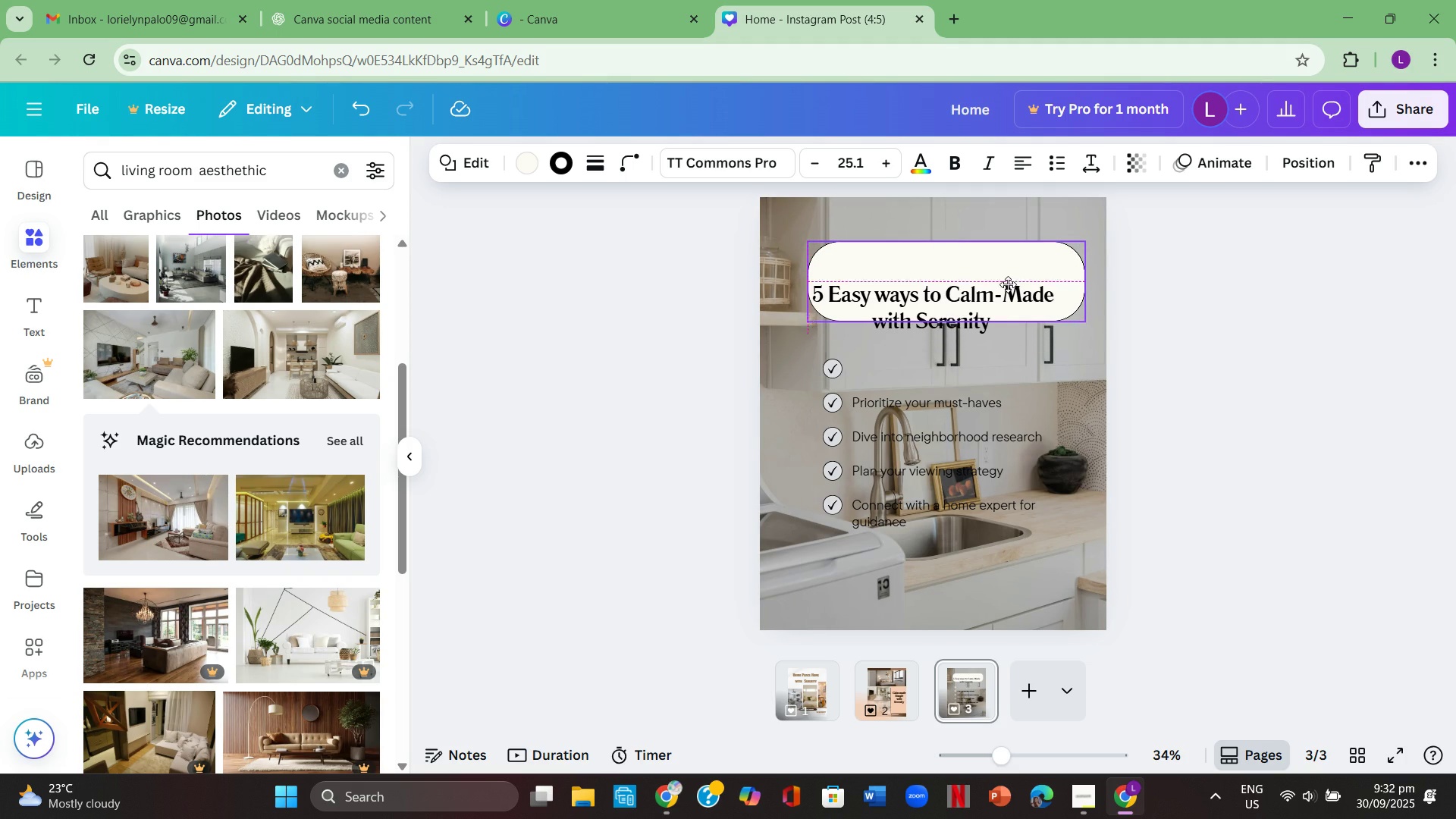 
mouse_move([1005, 293])
 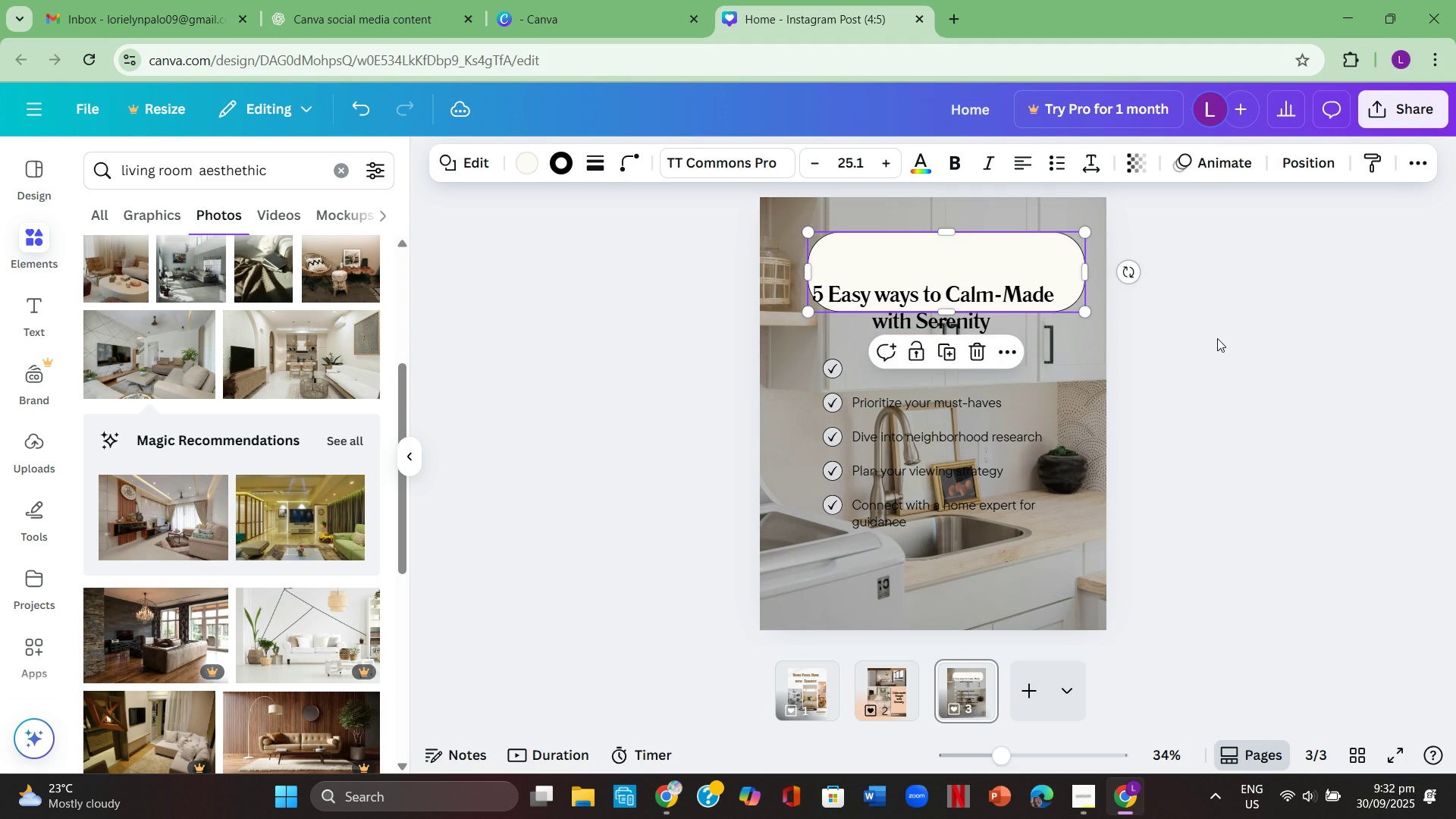 
left_click([1217, 338])
 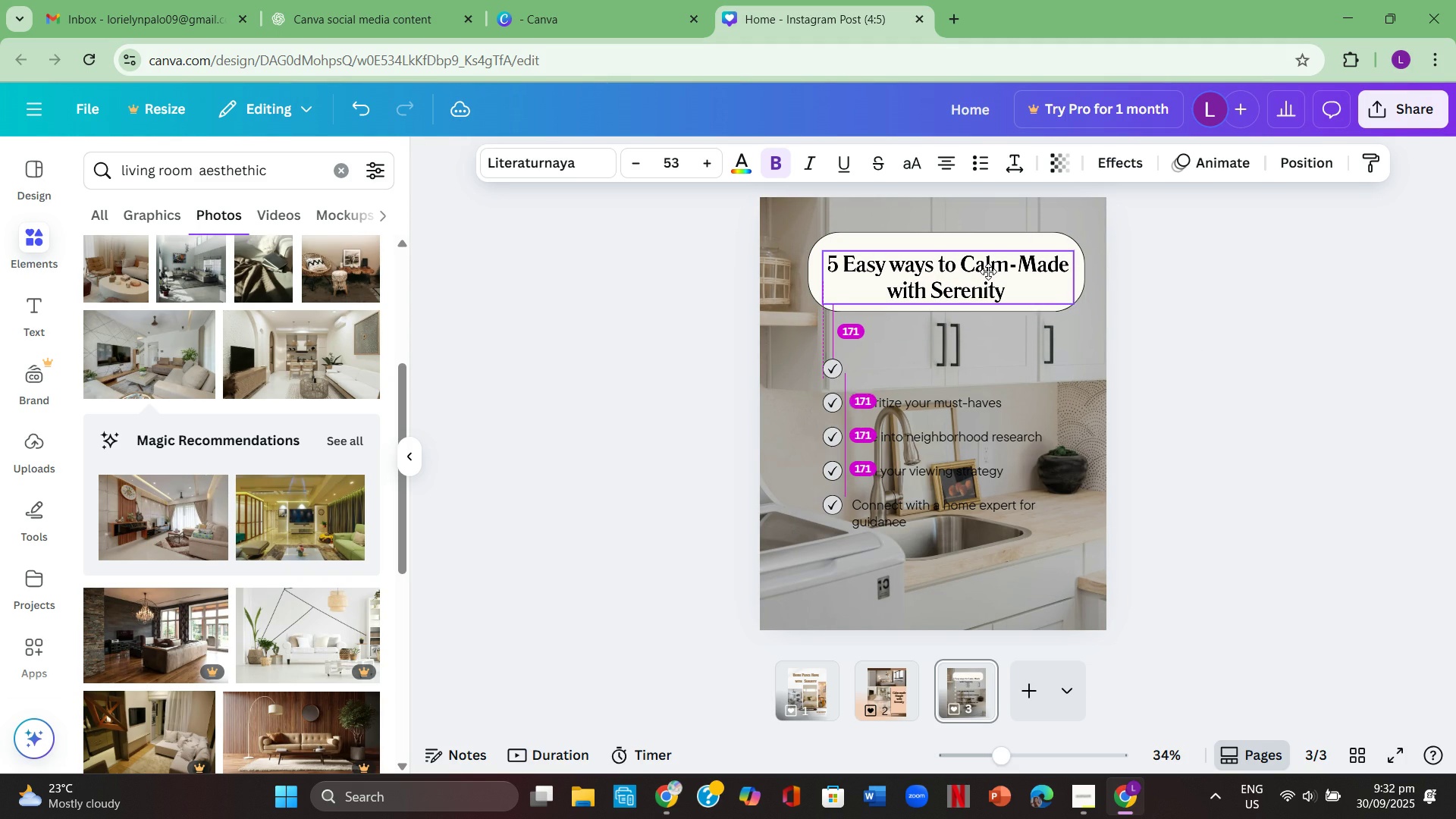 
left_click([1235, 316])
 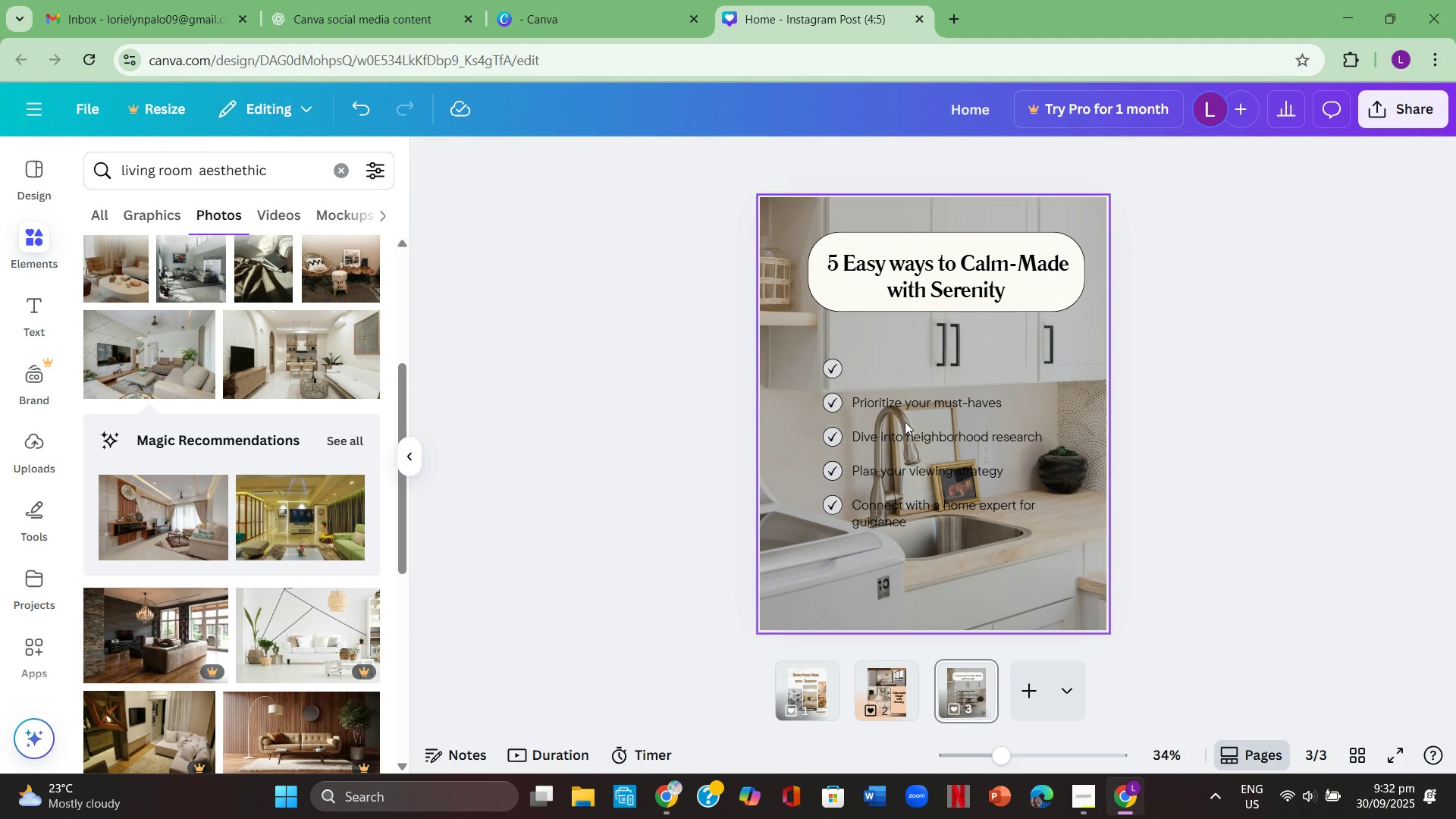 
left_click([898, 402])
 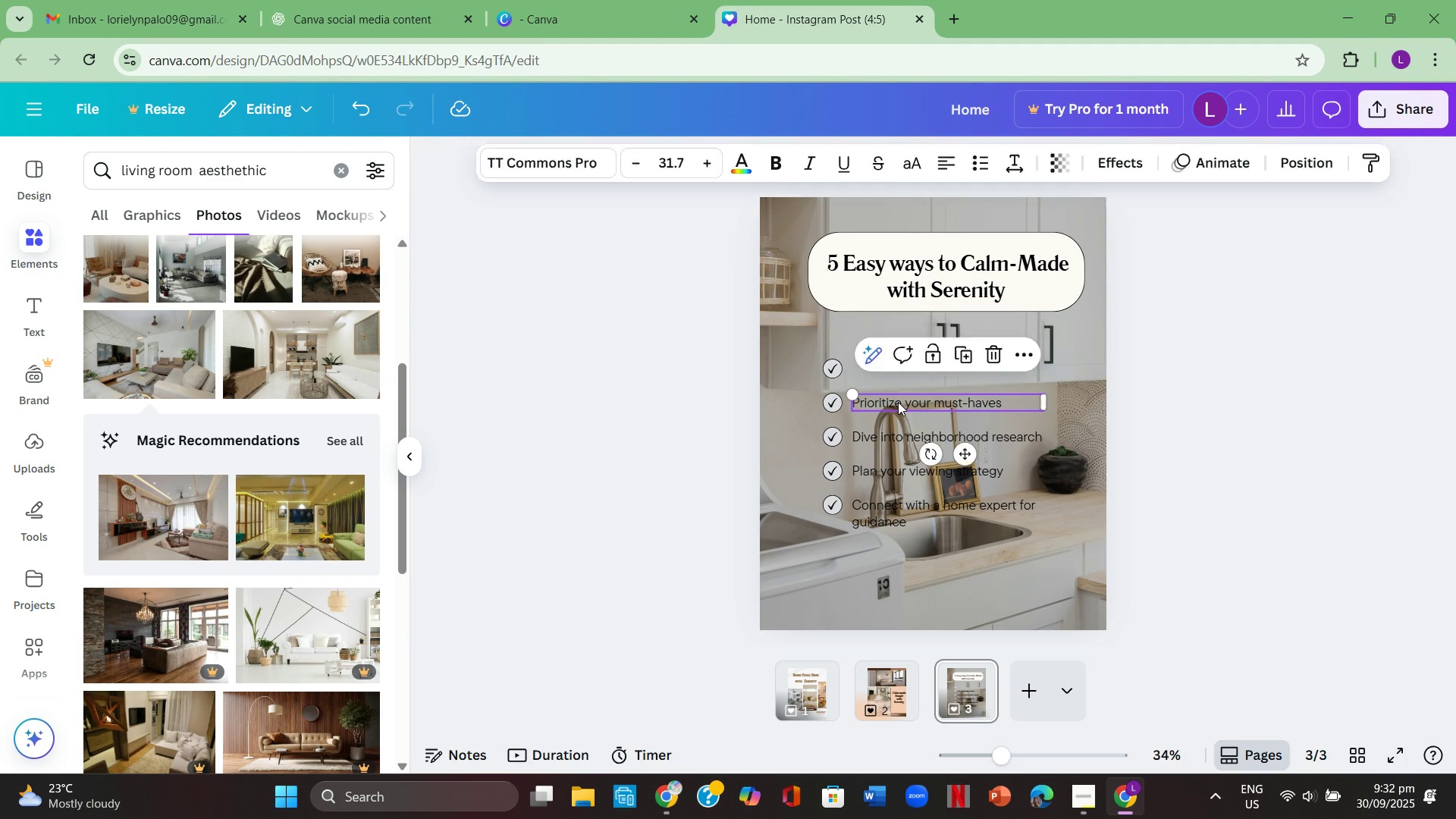 
key(Backspace)
 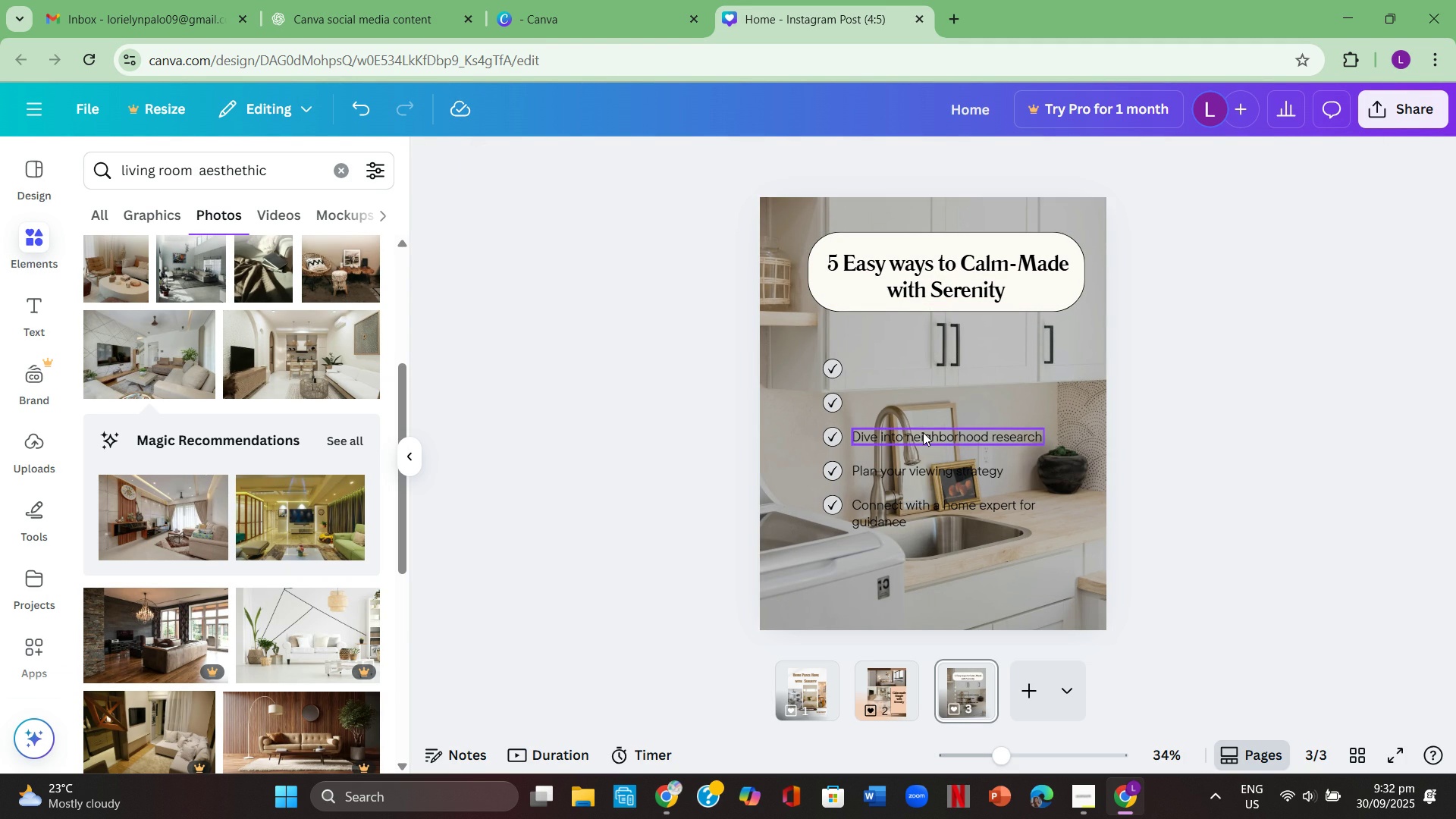 
left_click([923, 432])
 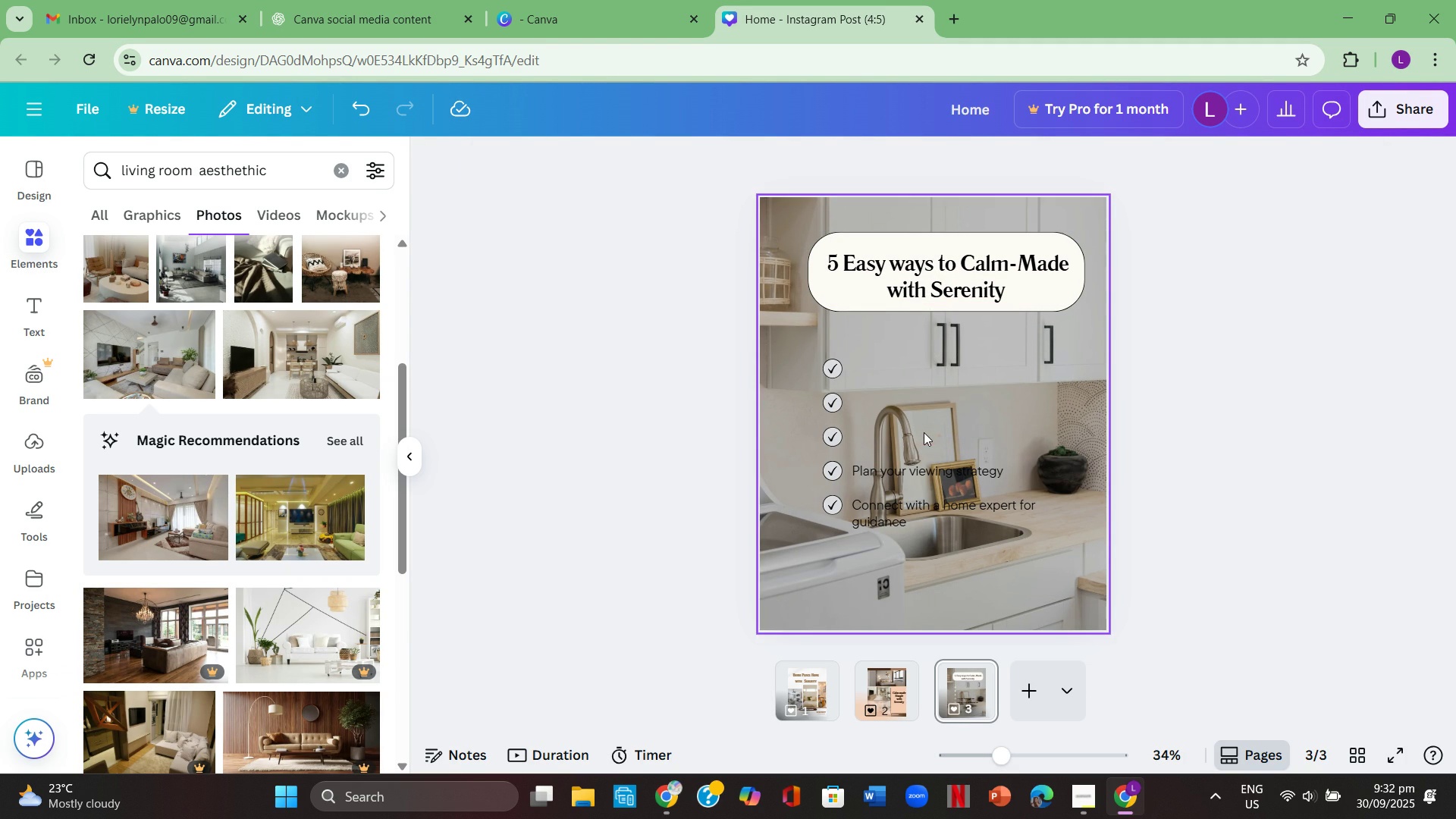 
key(Backspace)
 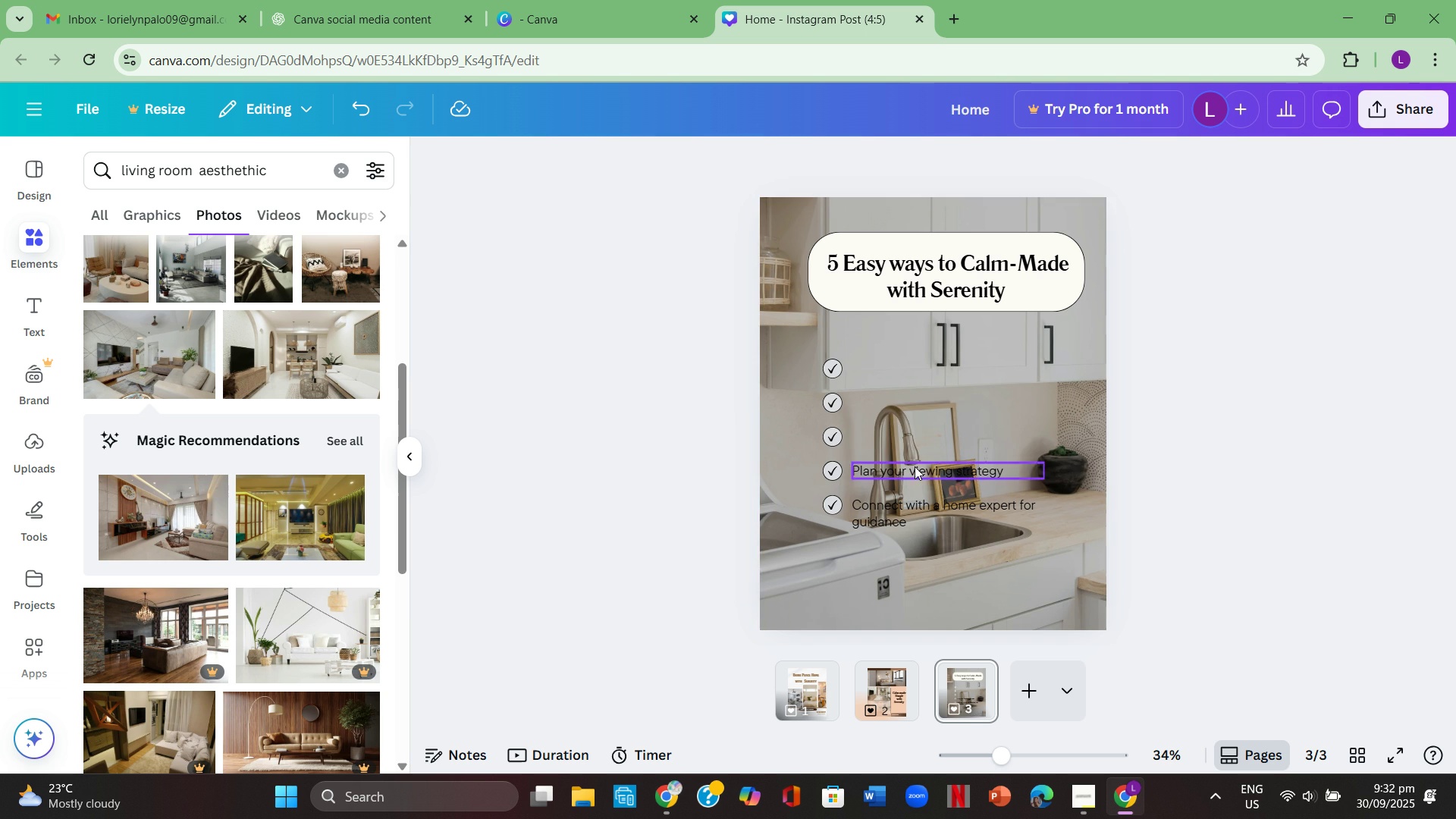 
left_click([915, 466])
 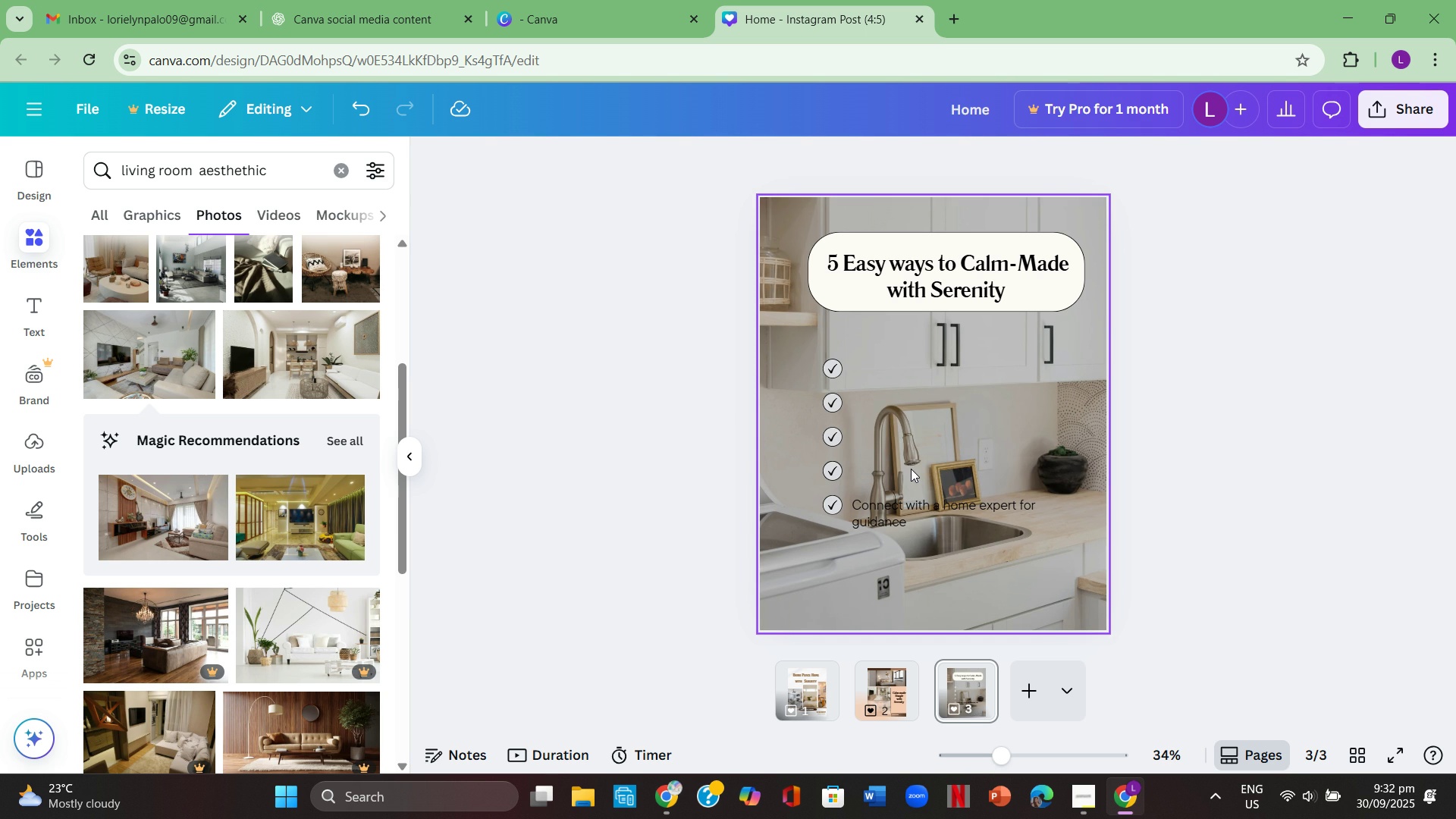 
key(Backspace)
 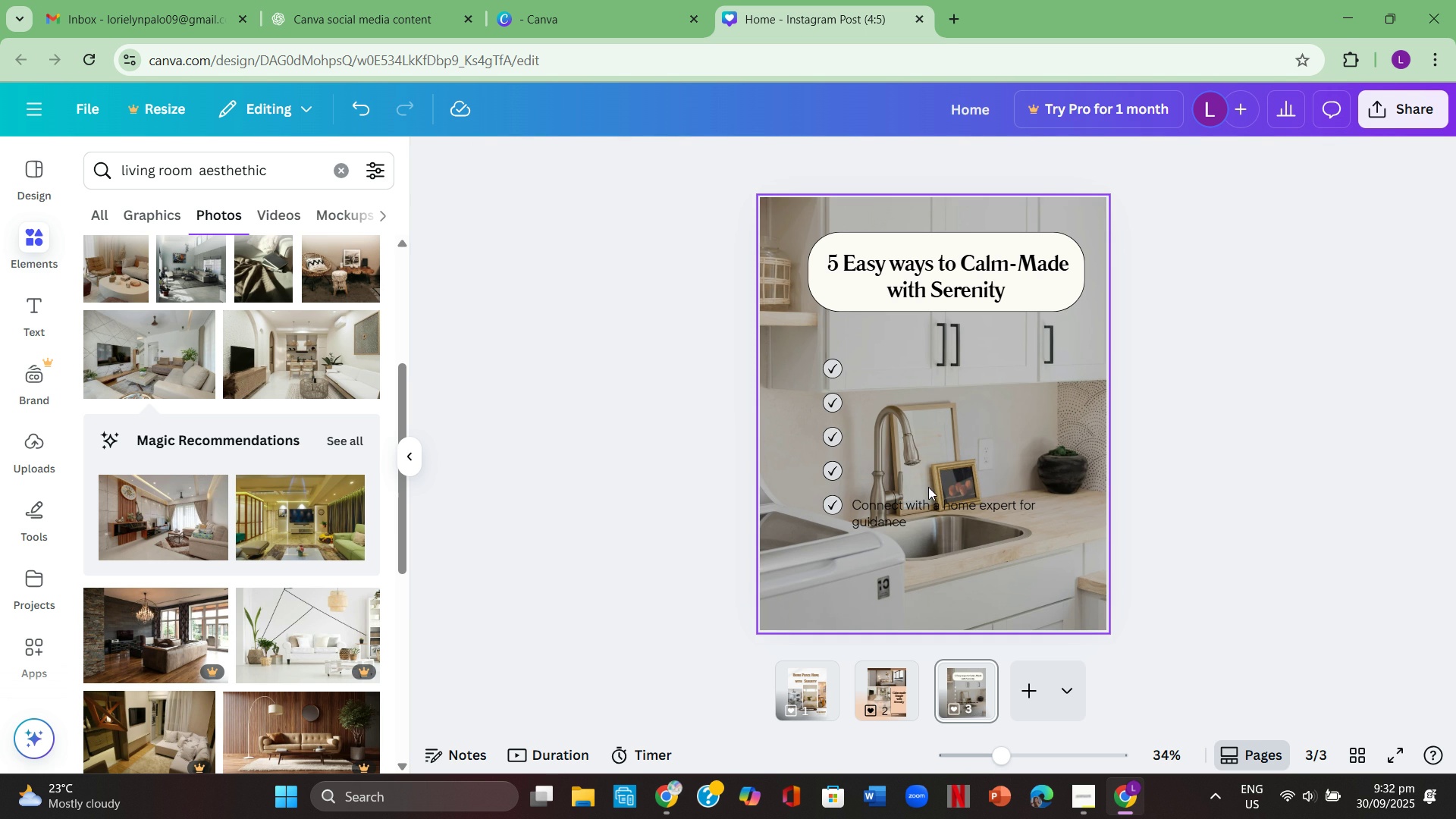 
left_click([932, 500])
 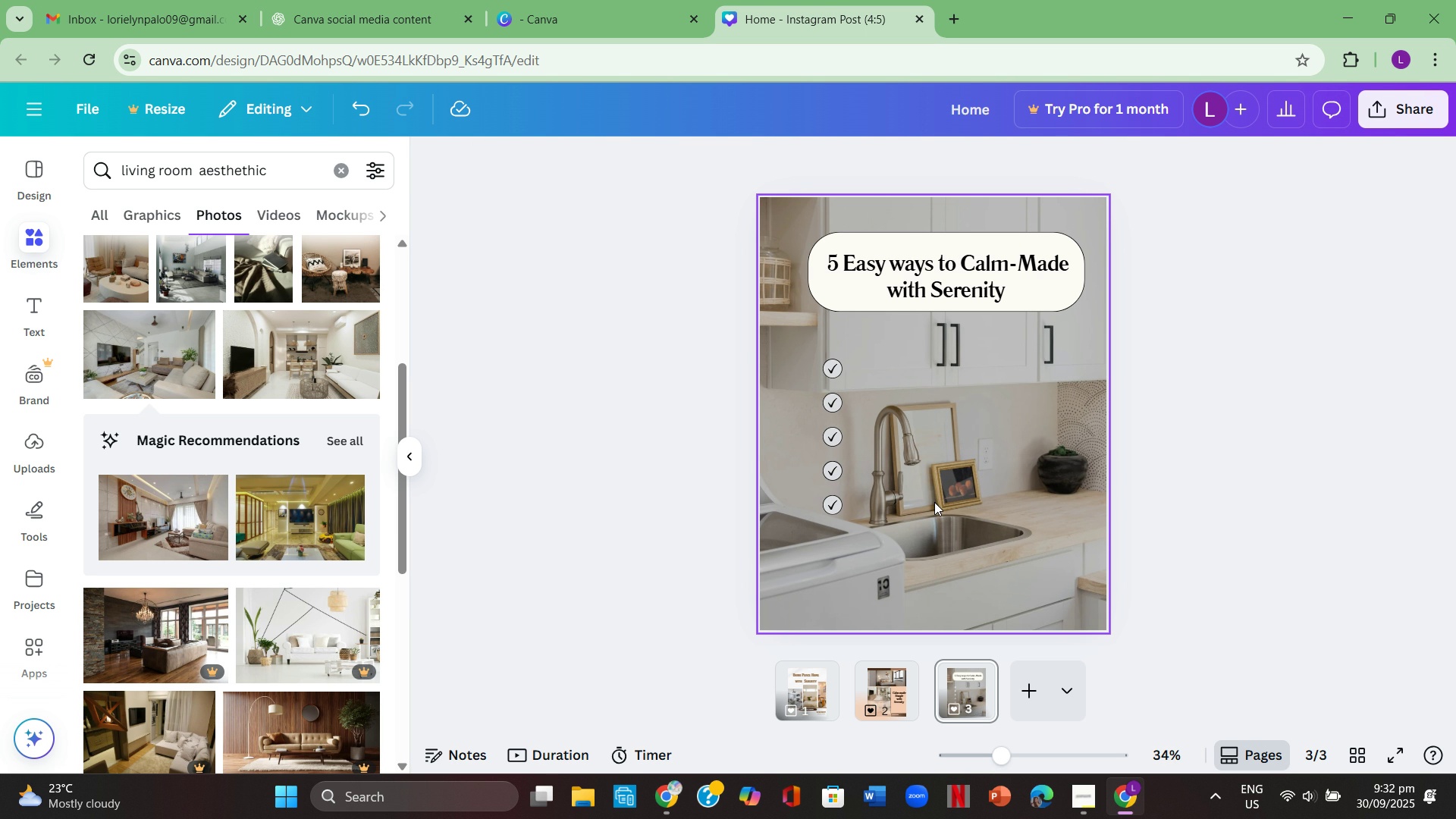 
key(Backspace)
 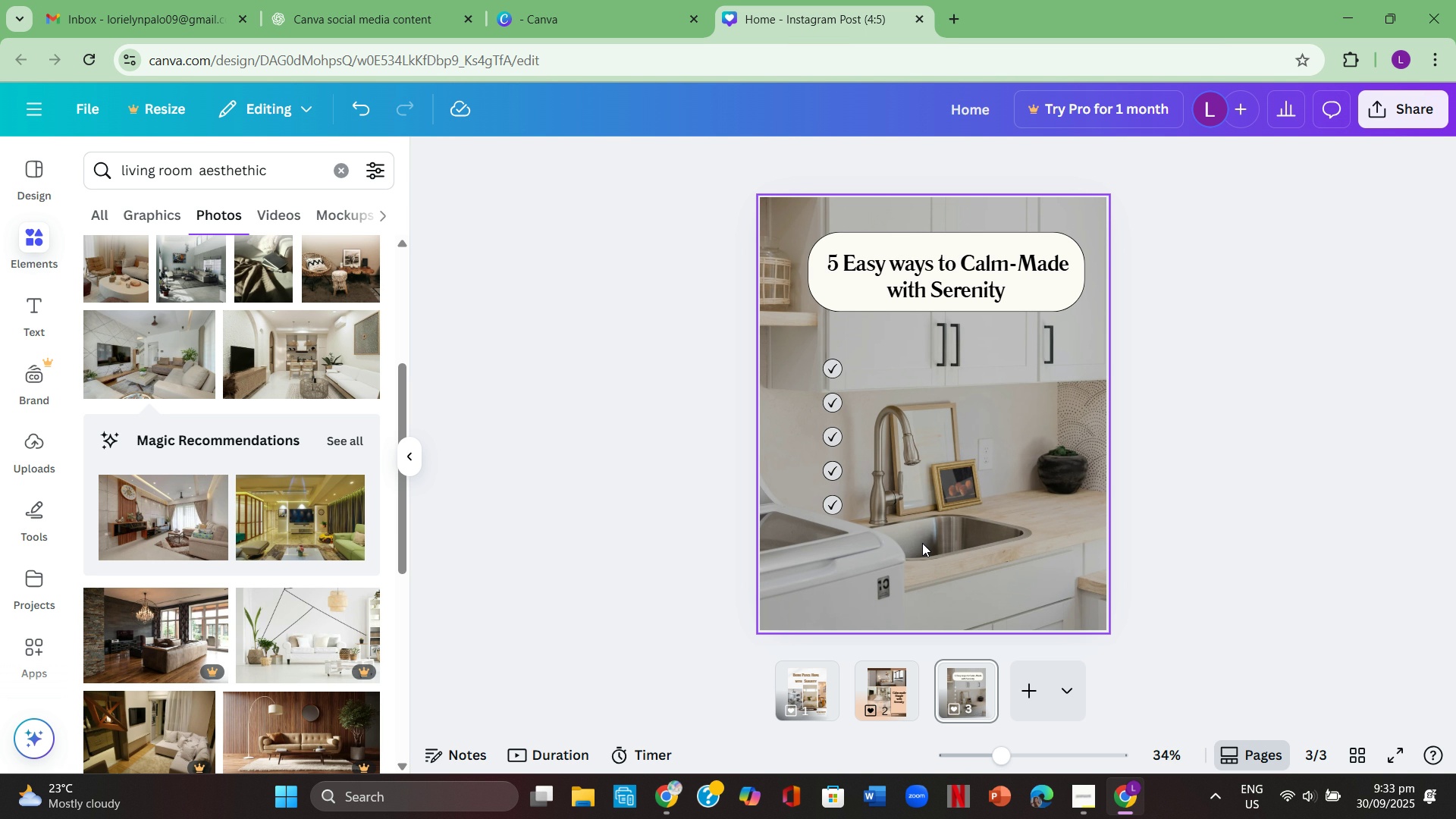 
wait(28.79)
 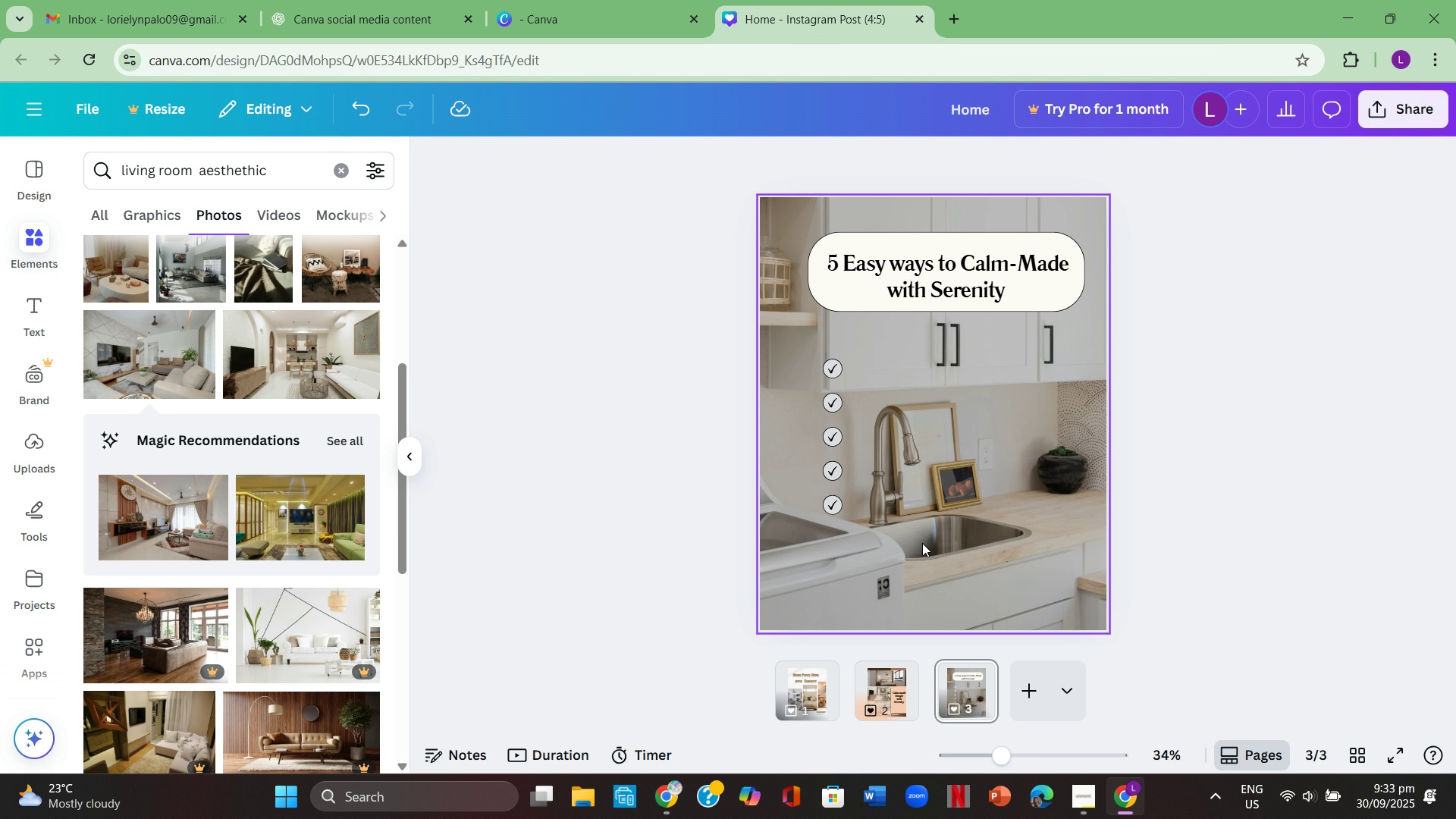 
left_click([32, 303])
 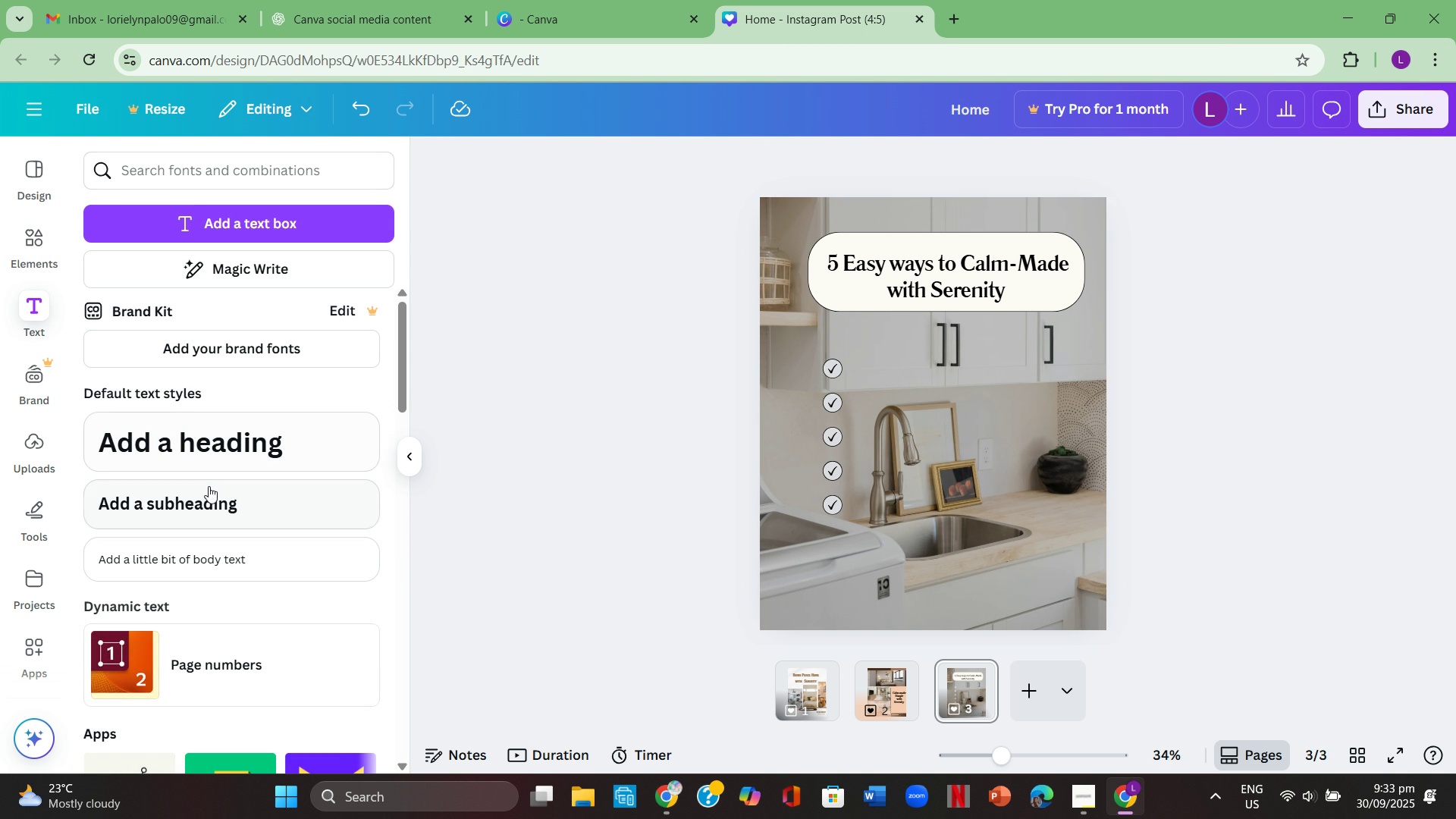 
left_click([209, 490])
 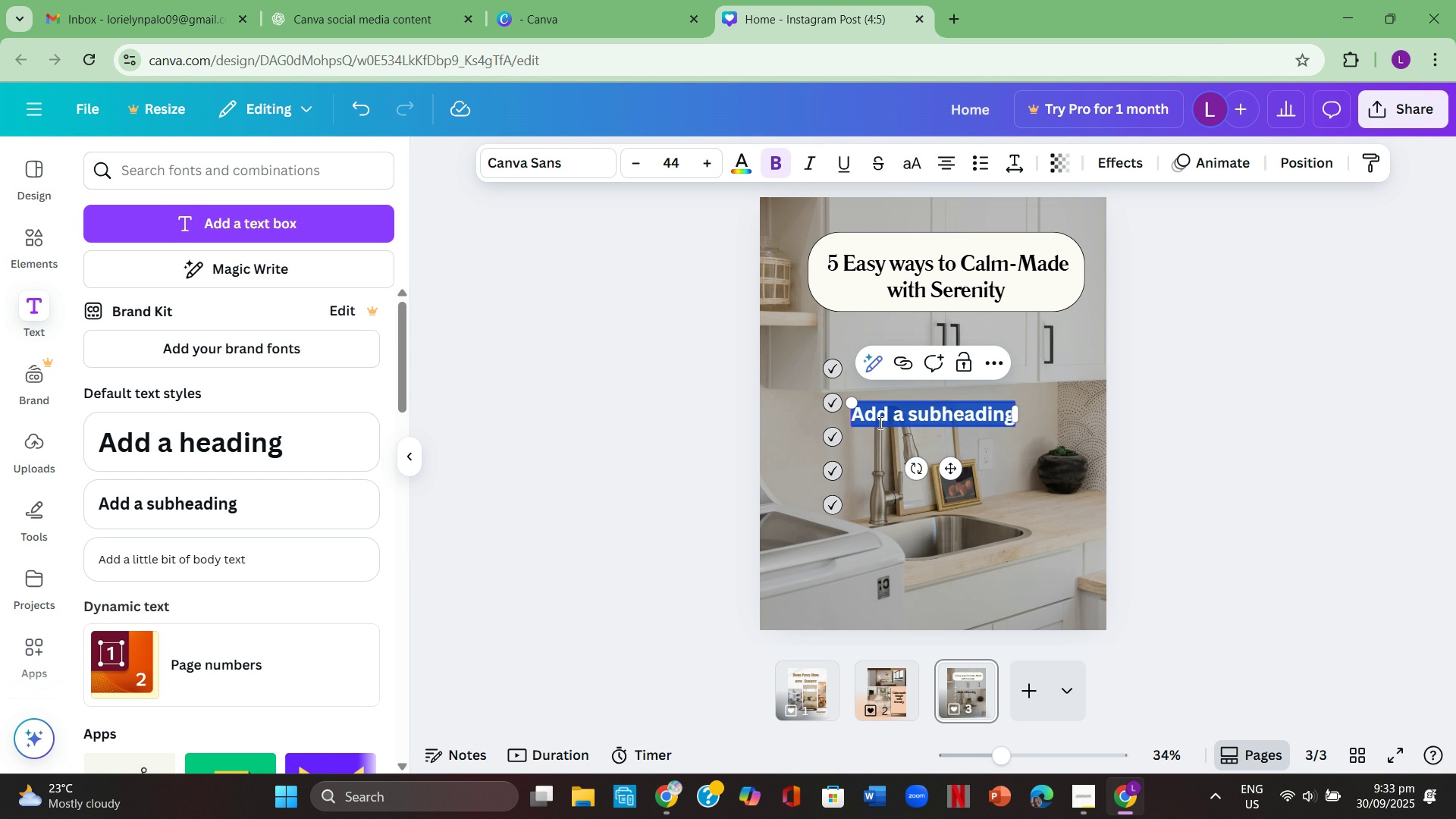 
wait(12.57)
 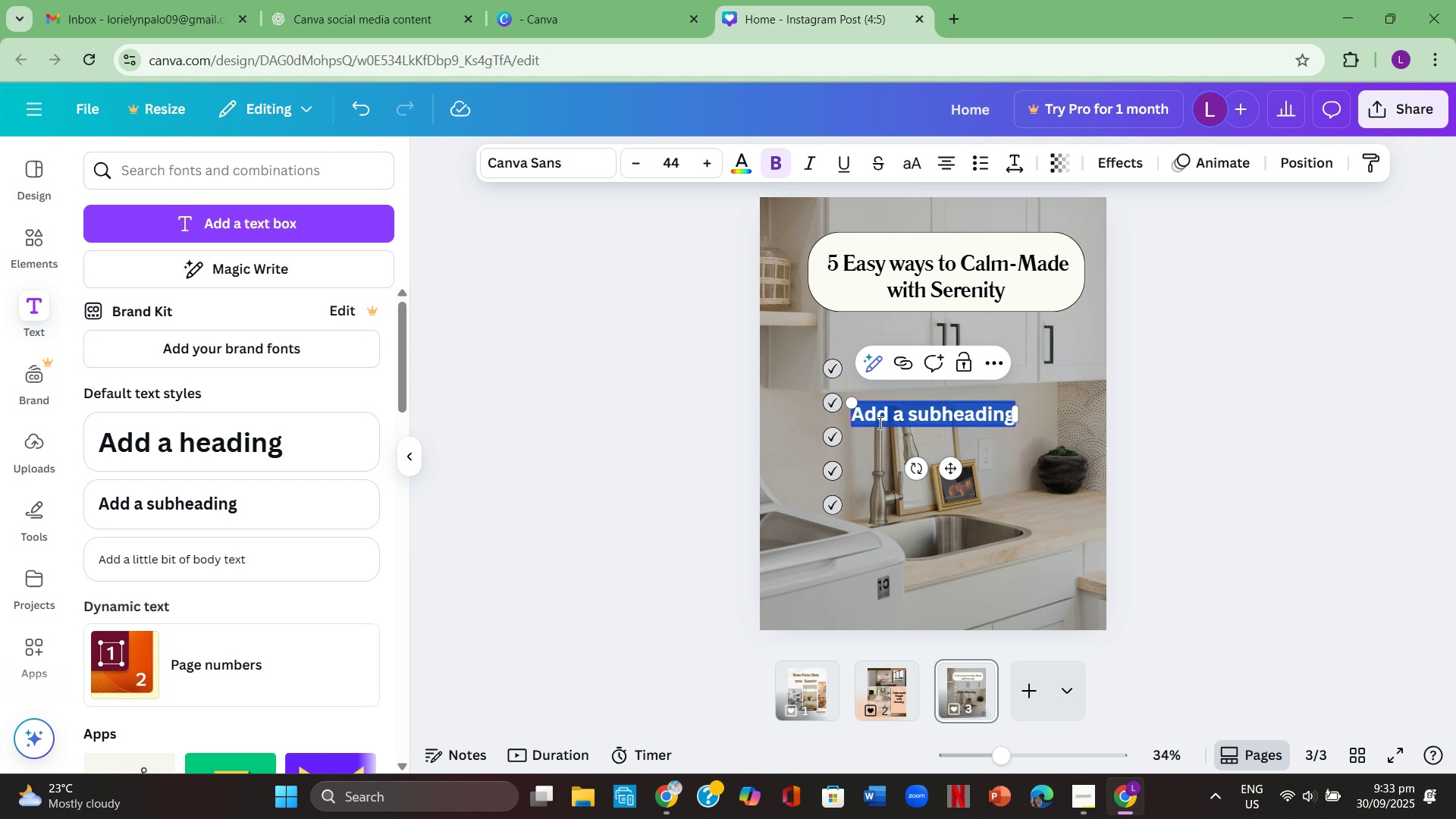 
key(Backspace)
type(Declutter your Space )